 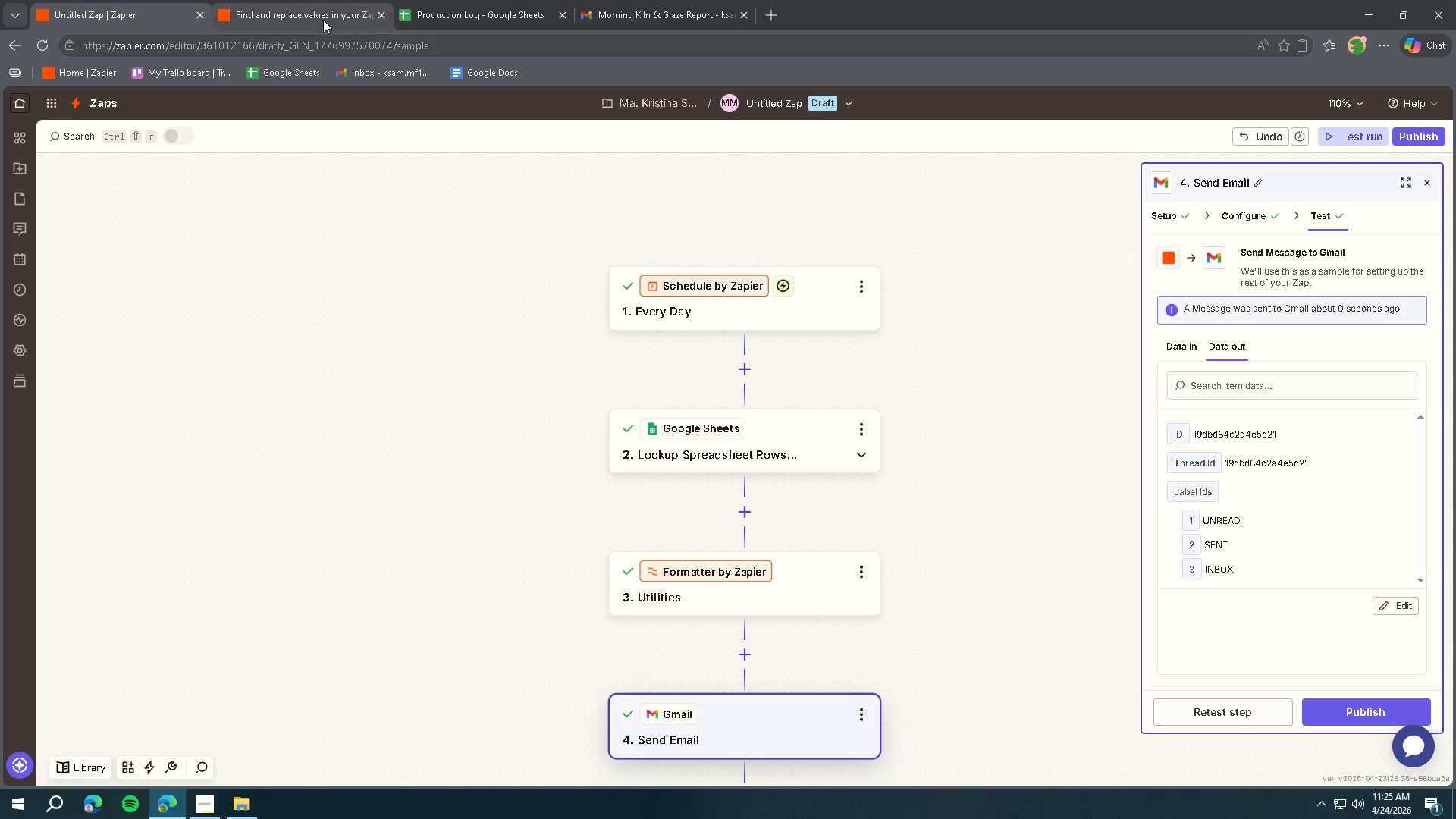 
left_click([1252, 211])
 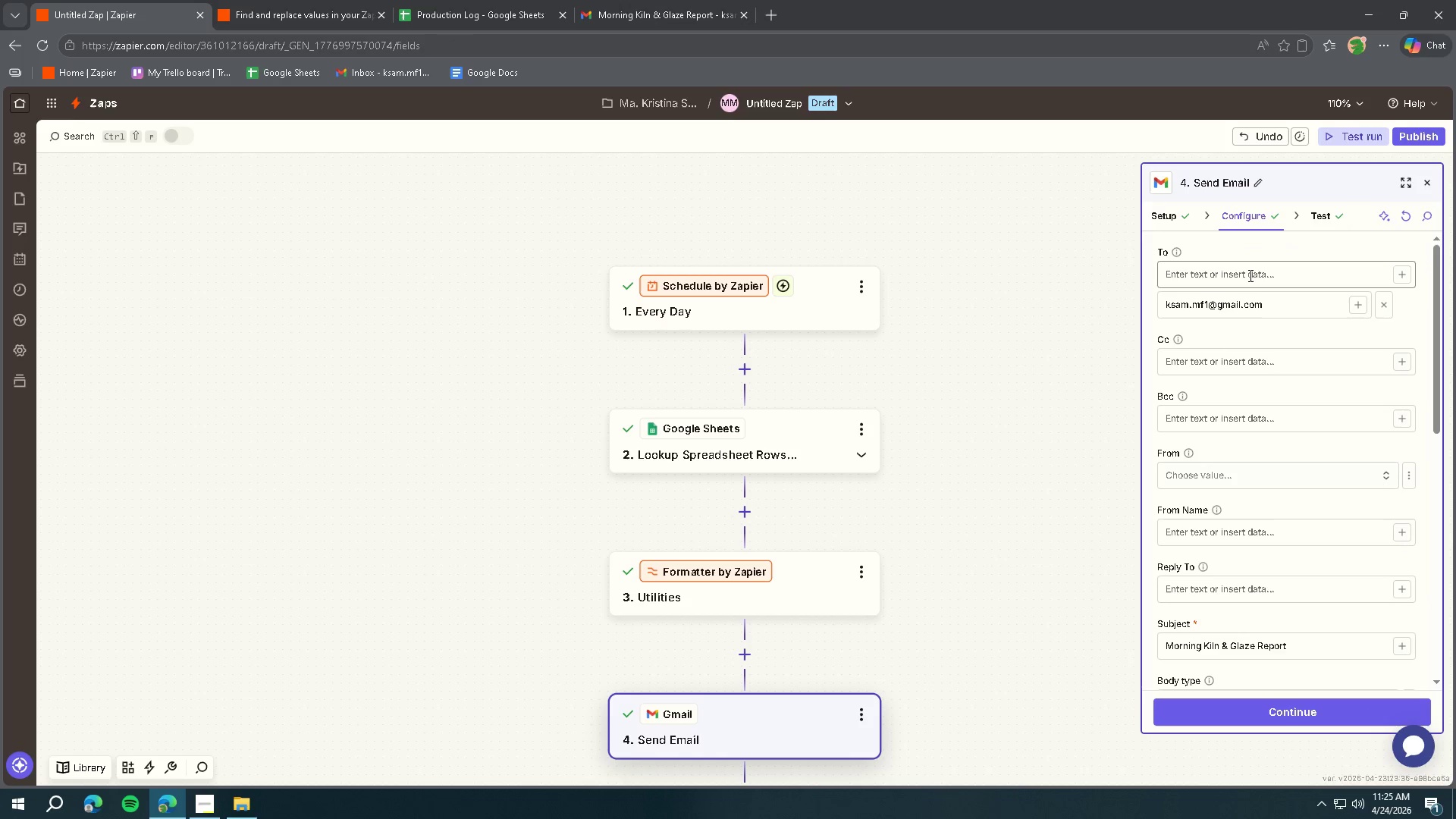 
scroll: coordinate [1231, 452], scroll_direction: down, amount: 10.0
 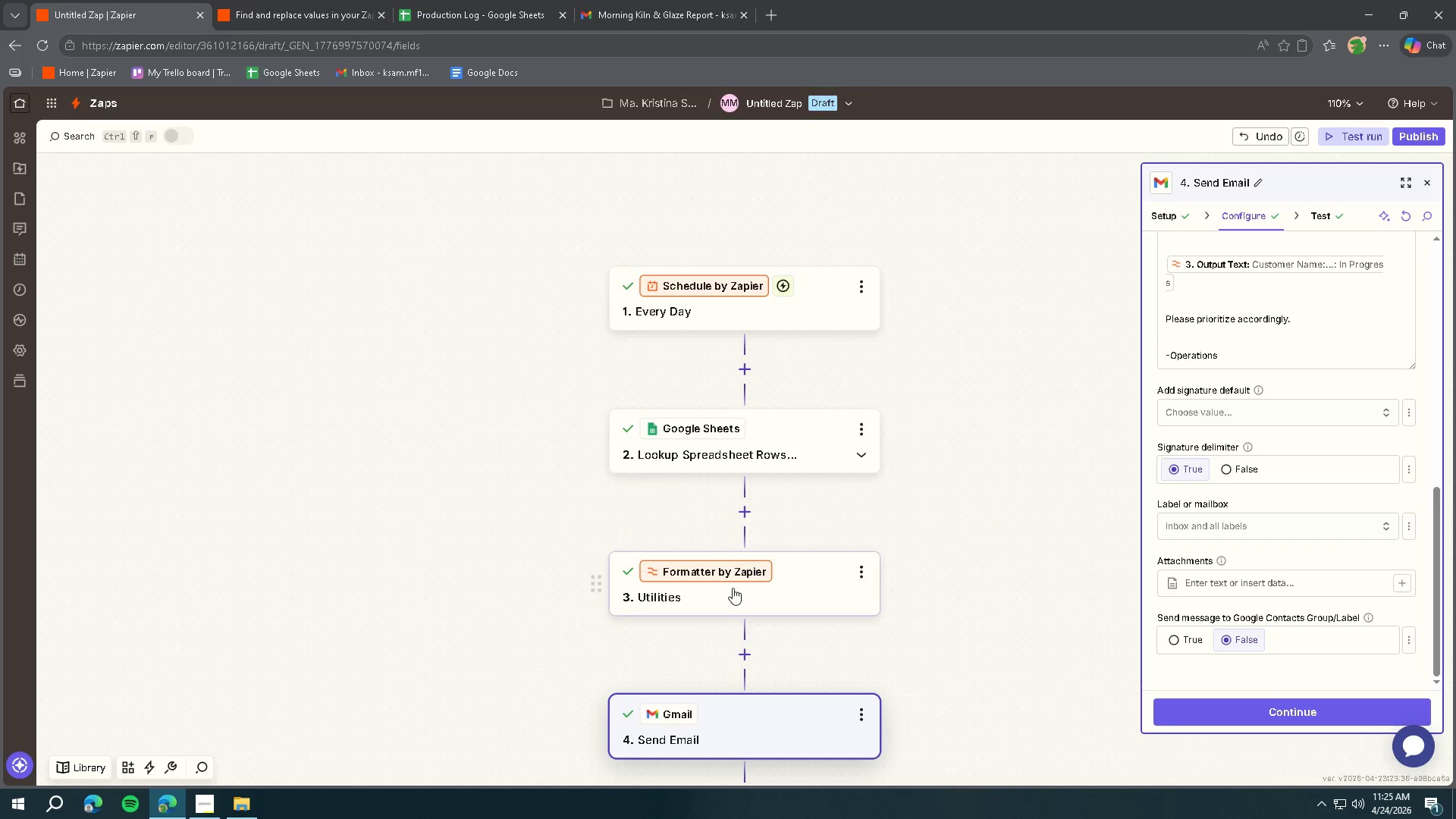 
left_click([805, 584])
 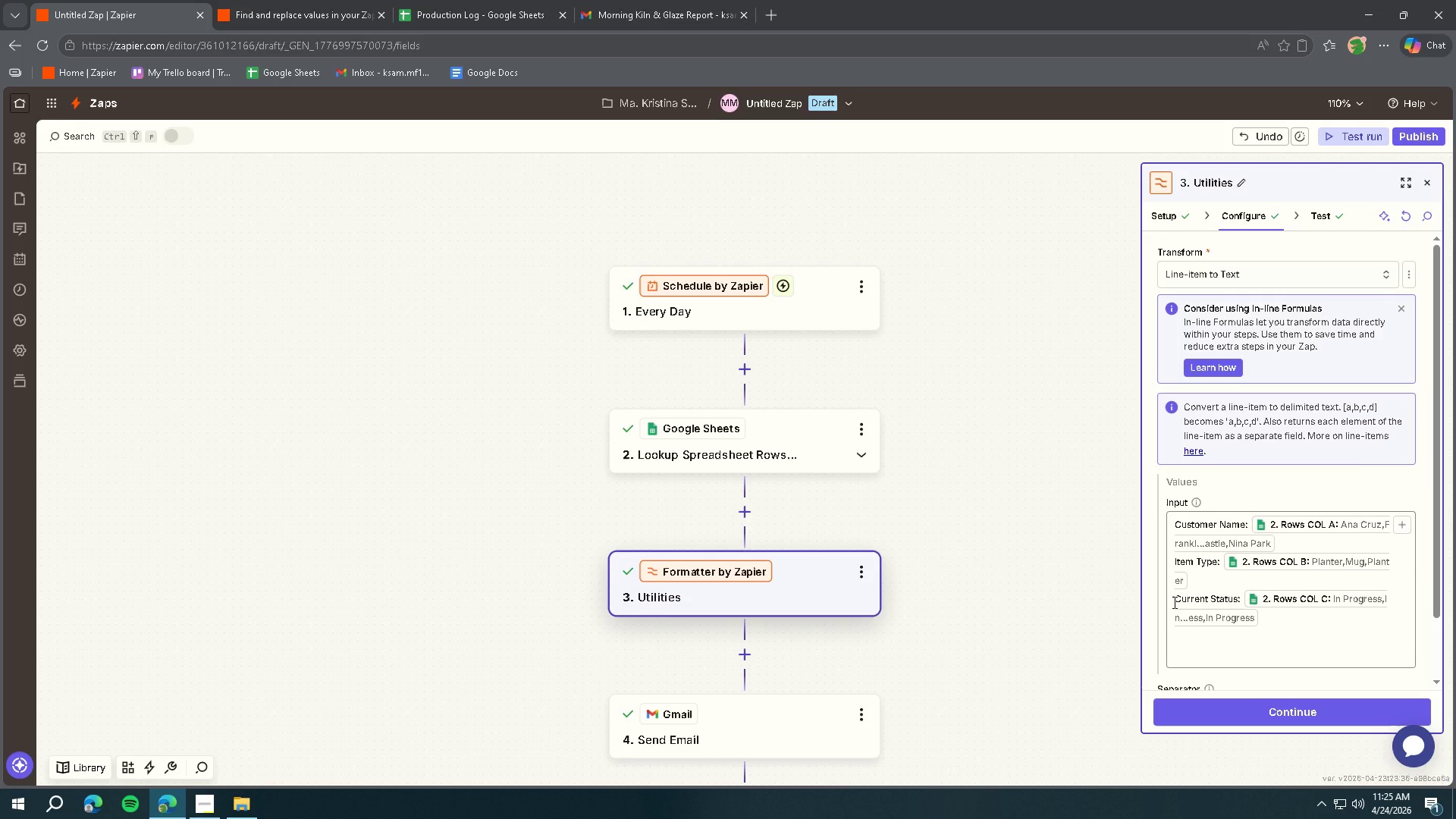 
wait(6.11)
 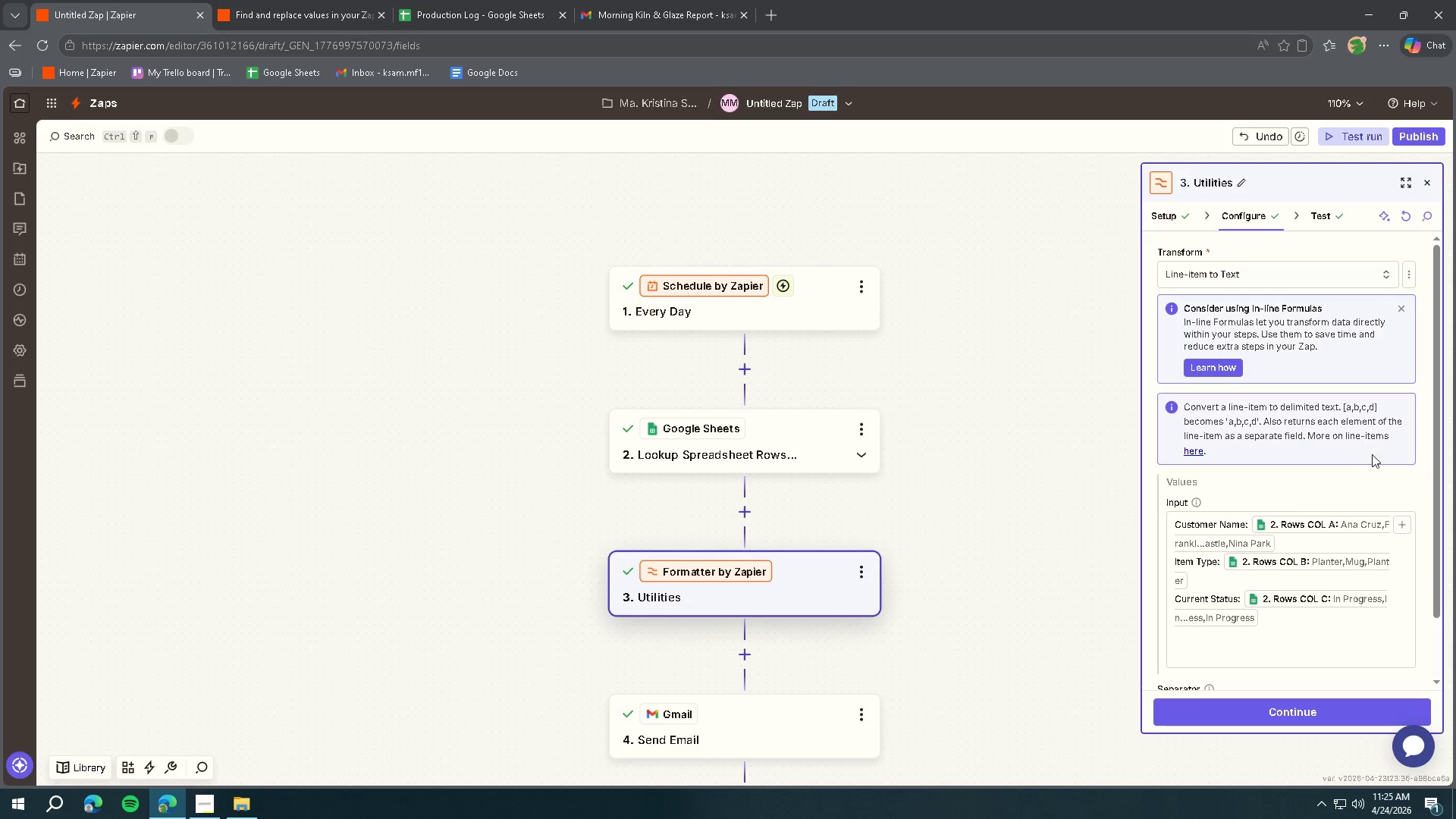 
scroll: coordinate [1176, 594], scroll_direction: down, amount: 4.0
 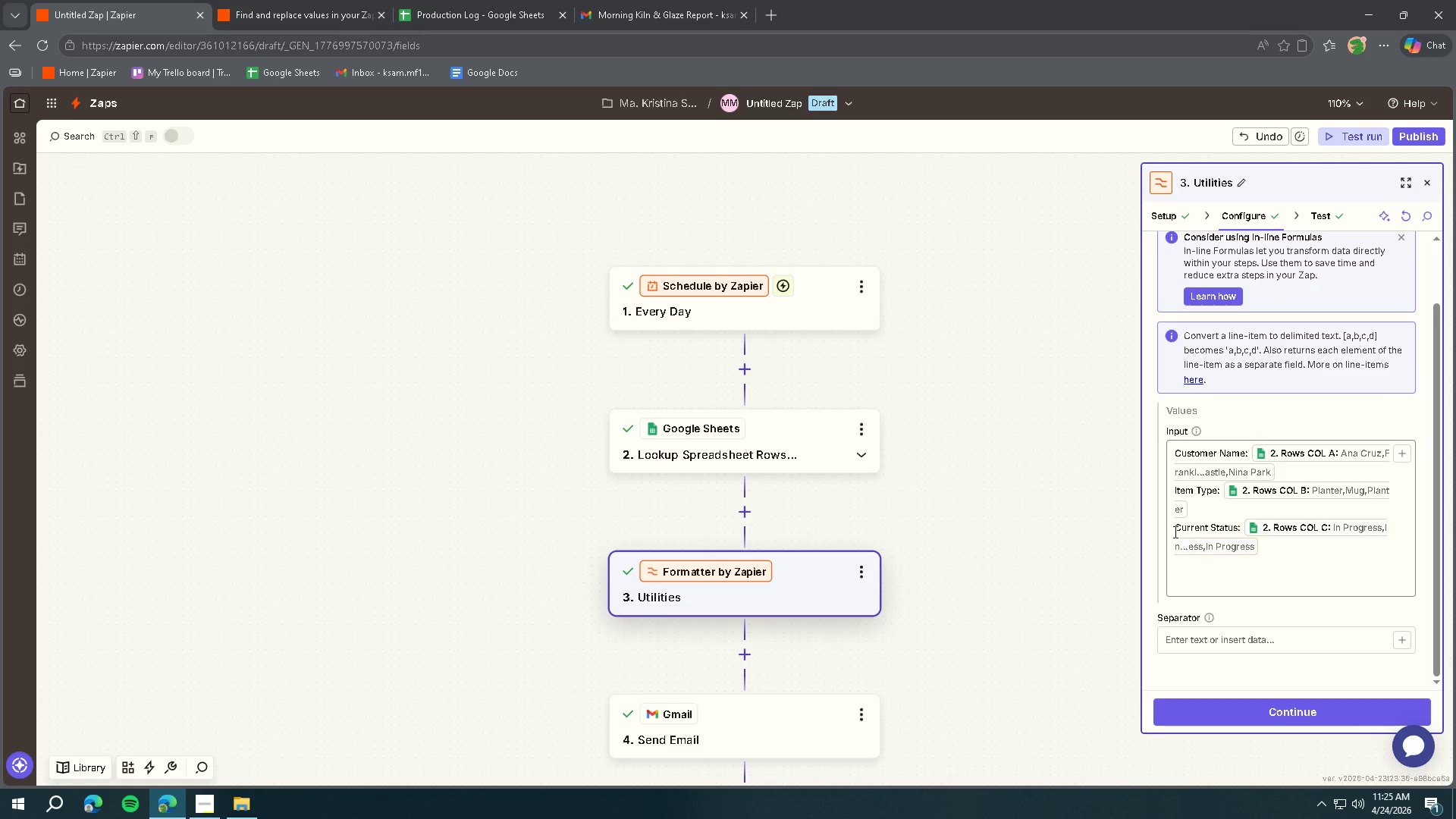 
left_click([1174, 526])
 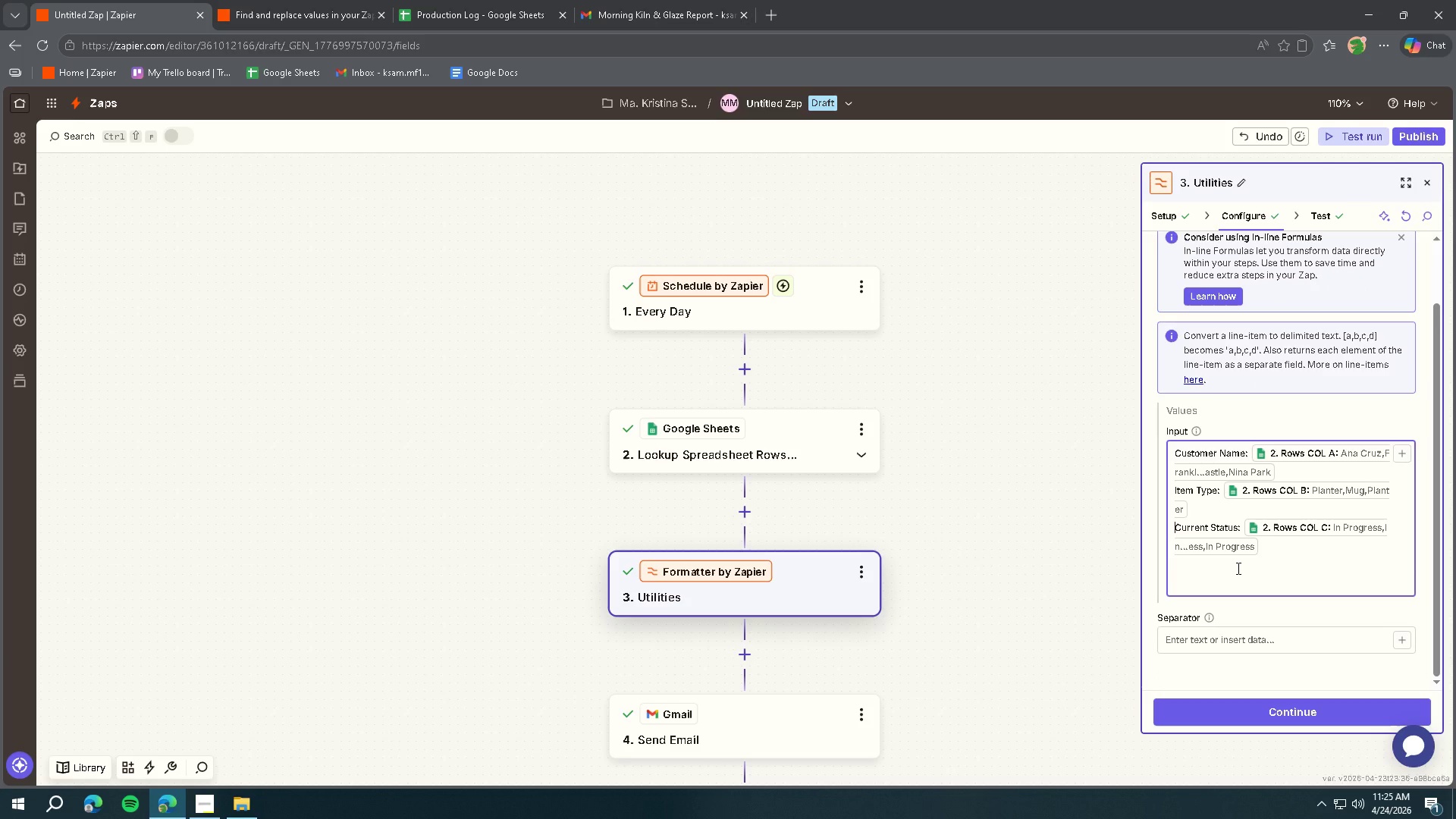 
key(ArrowUp)
 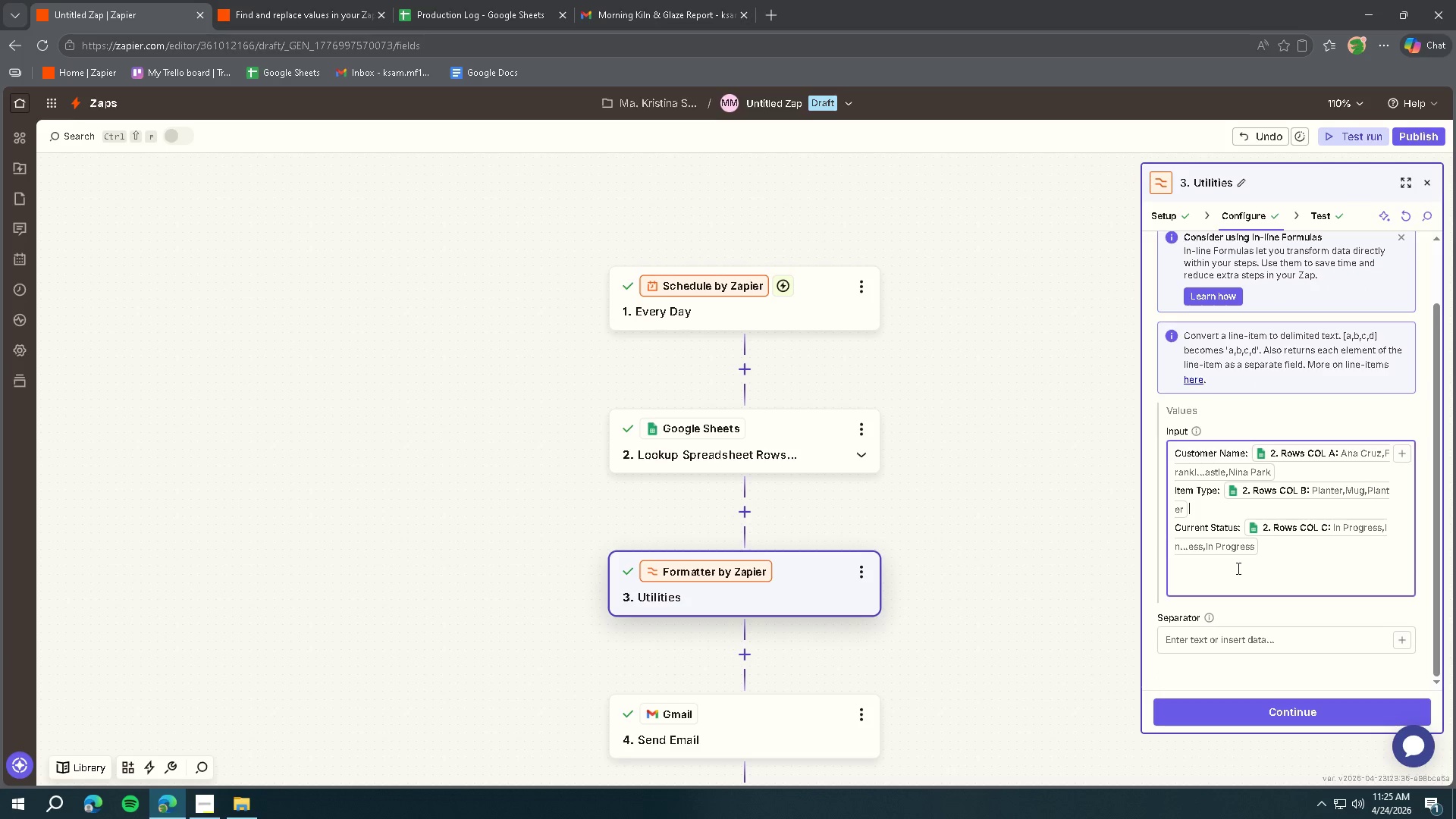 
key(ArrowDown)
 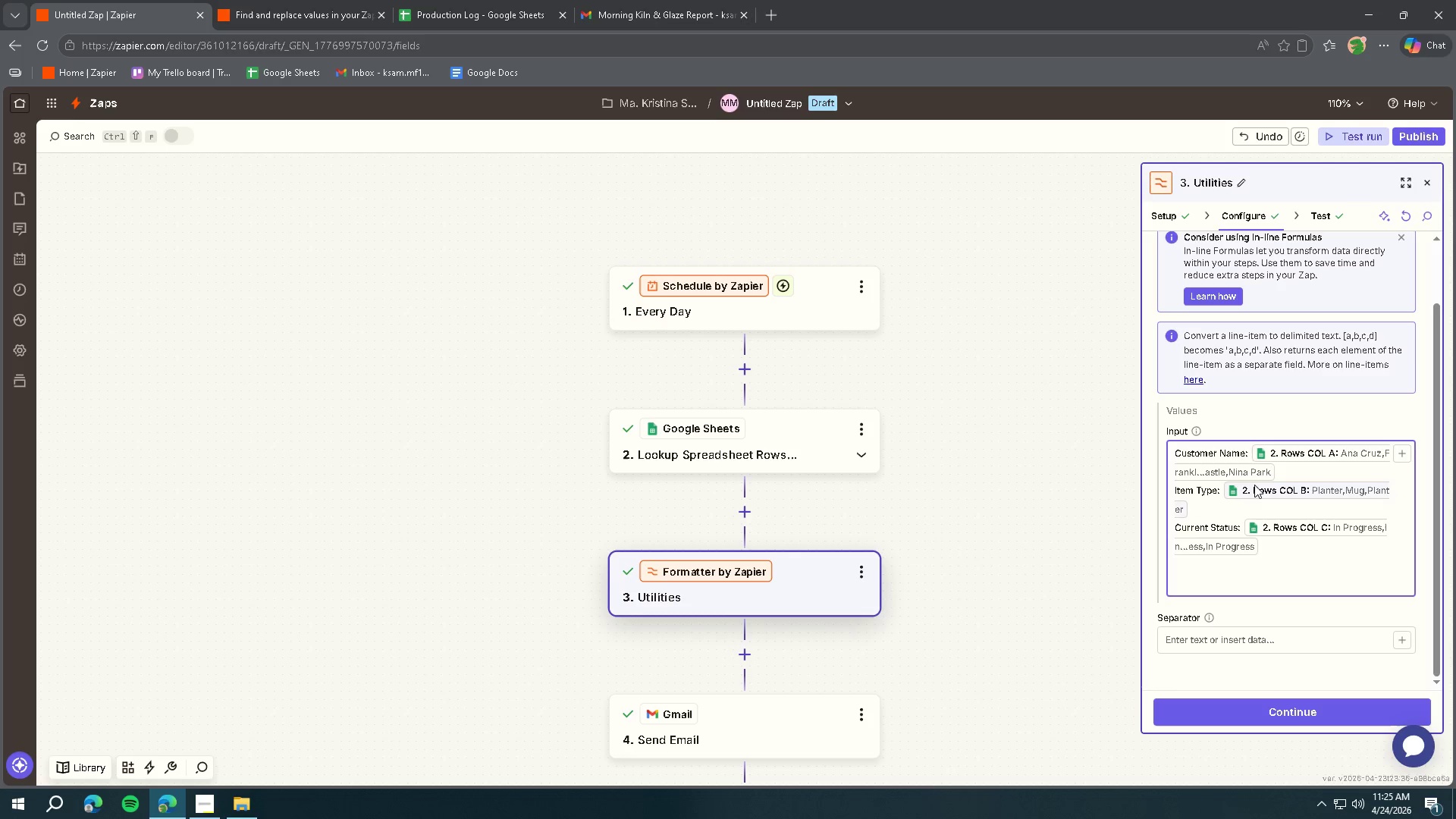 
wait(20.8)
 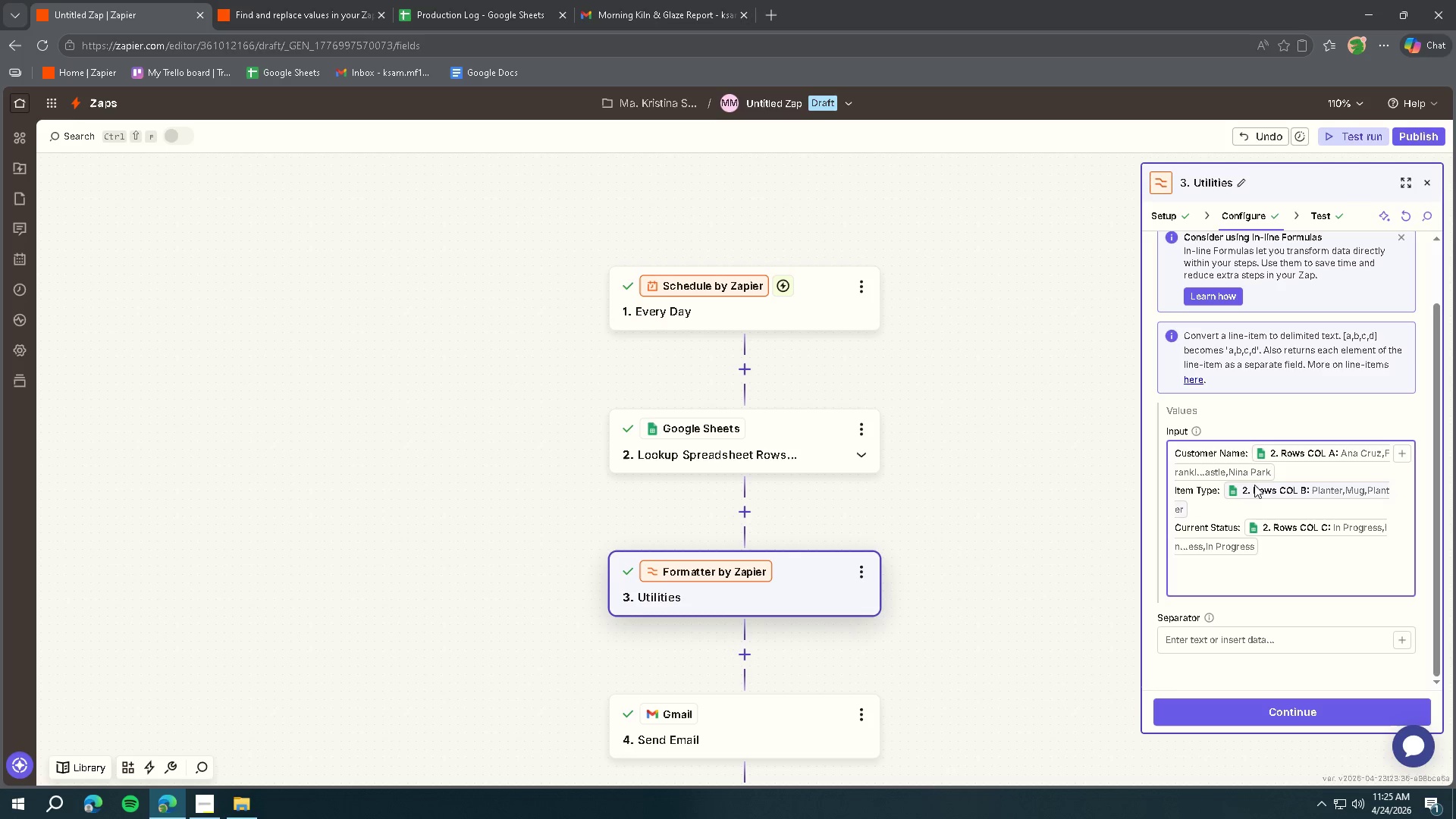 
left_click([767, 20])
 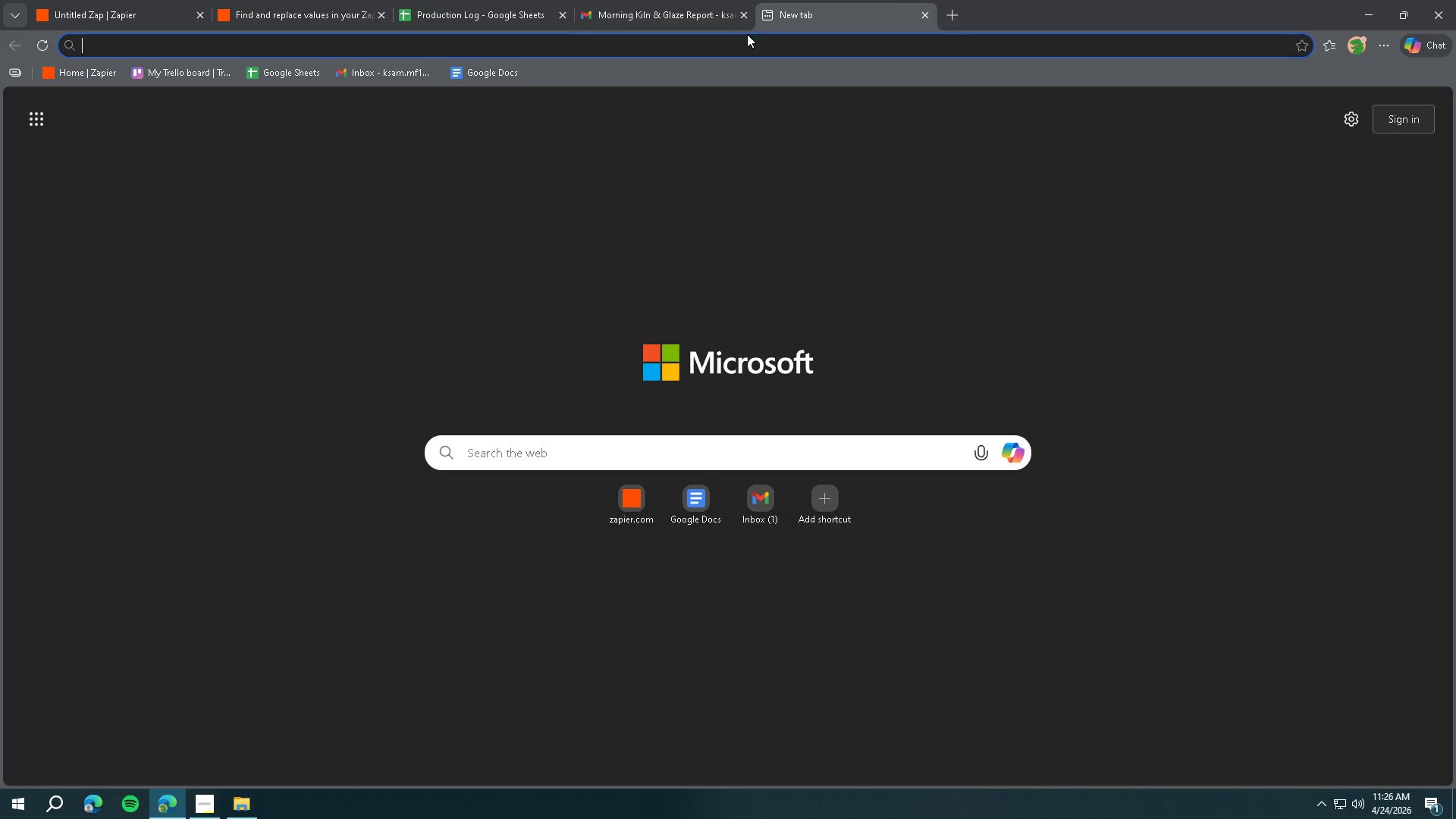 
left_click([755, 46])
 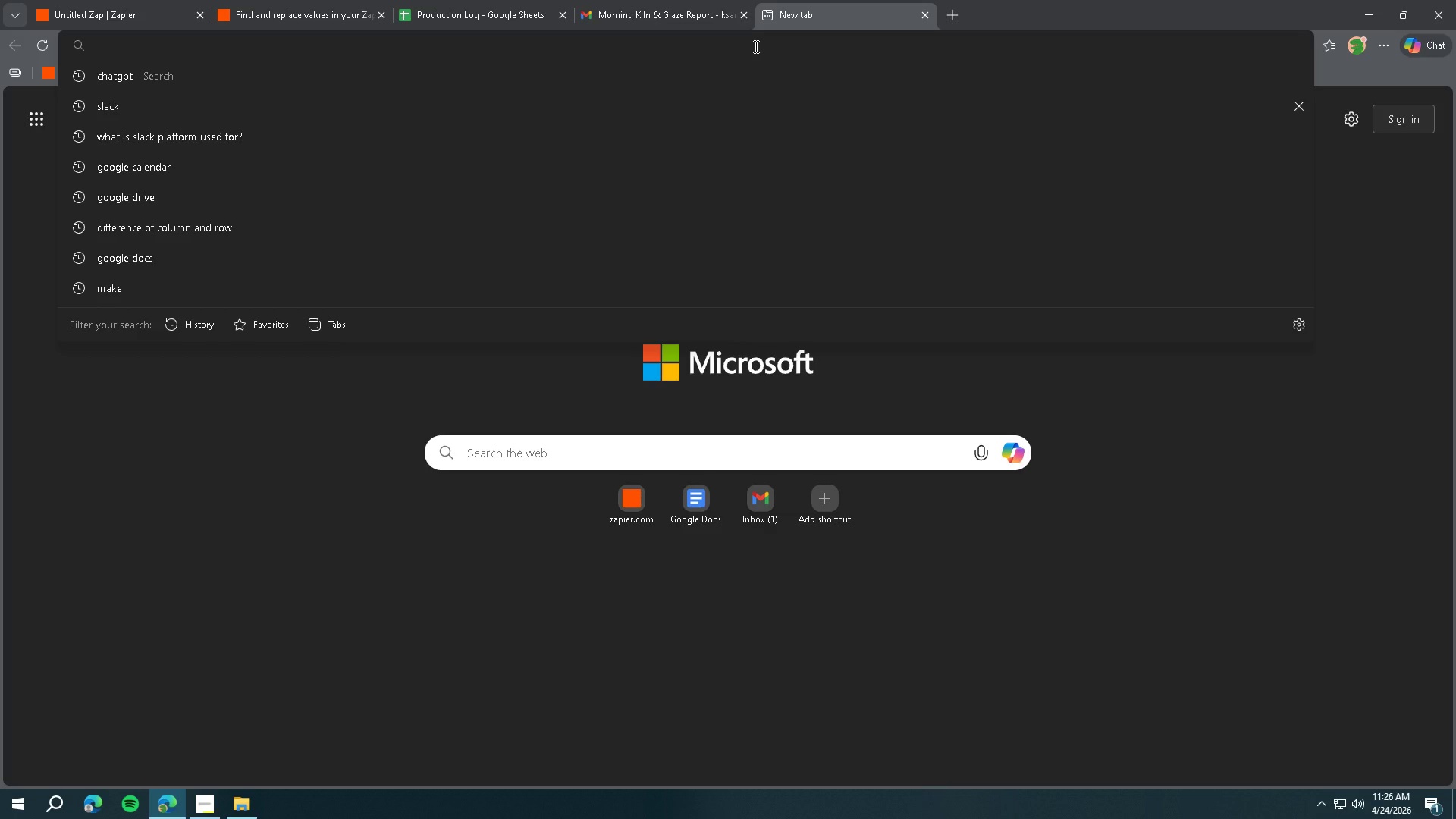 
type(com)
 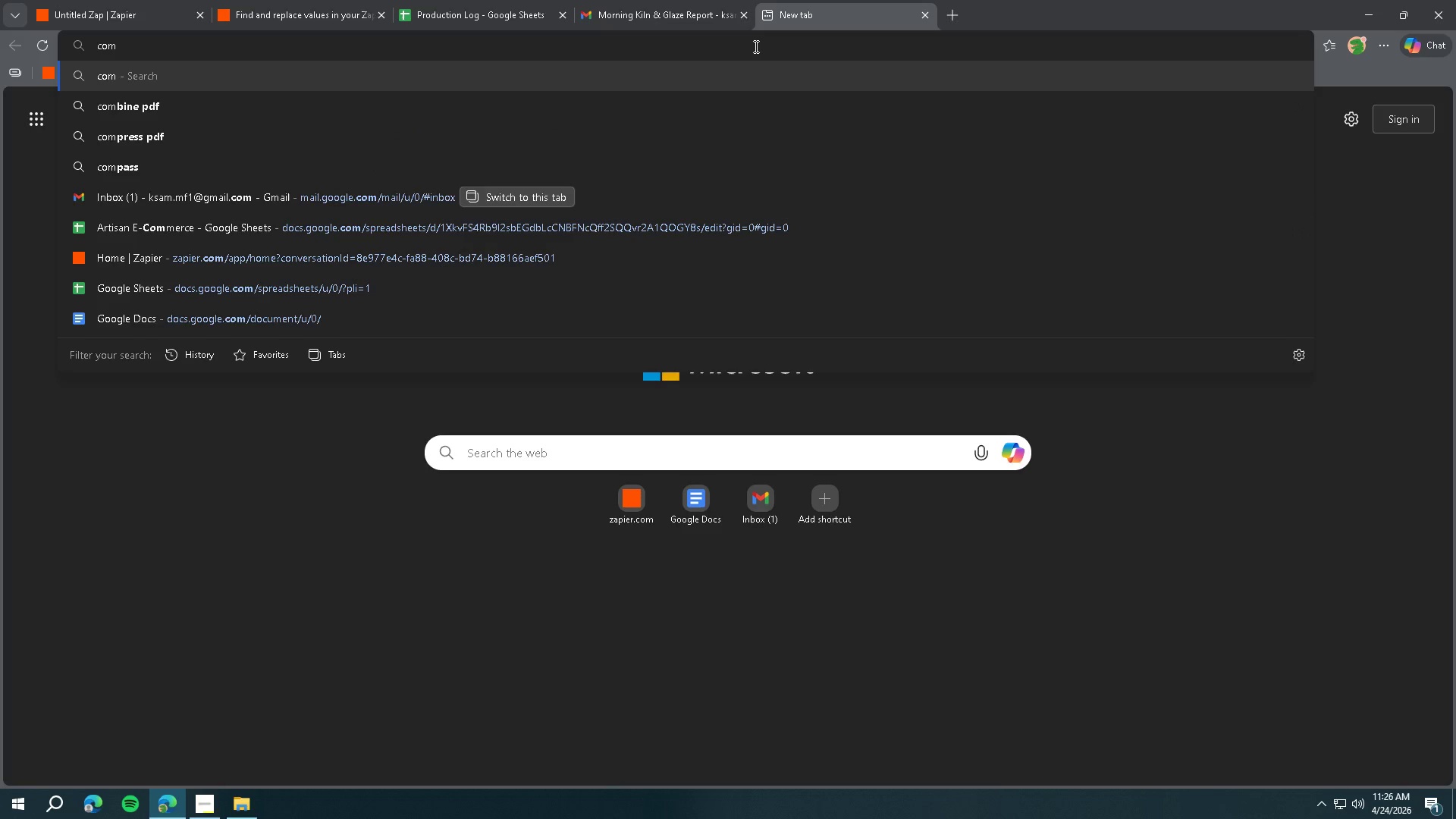 
key(Control+ControlLeft)
 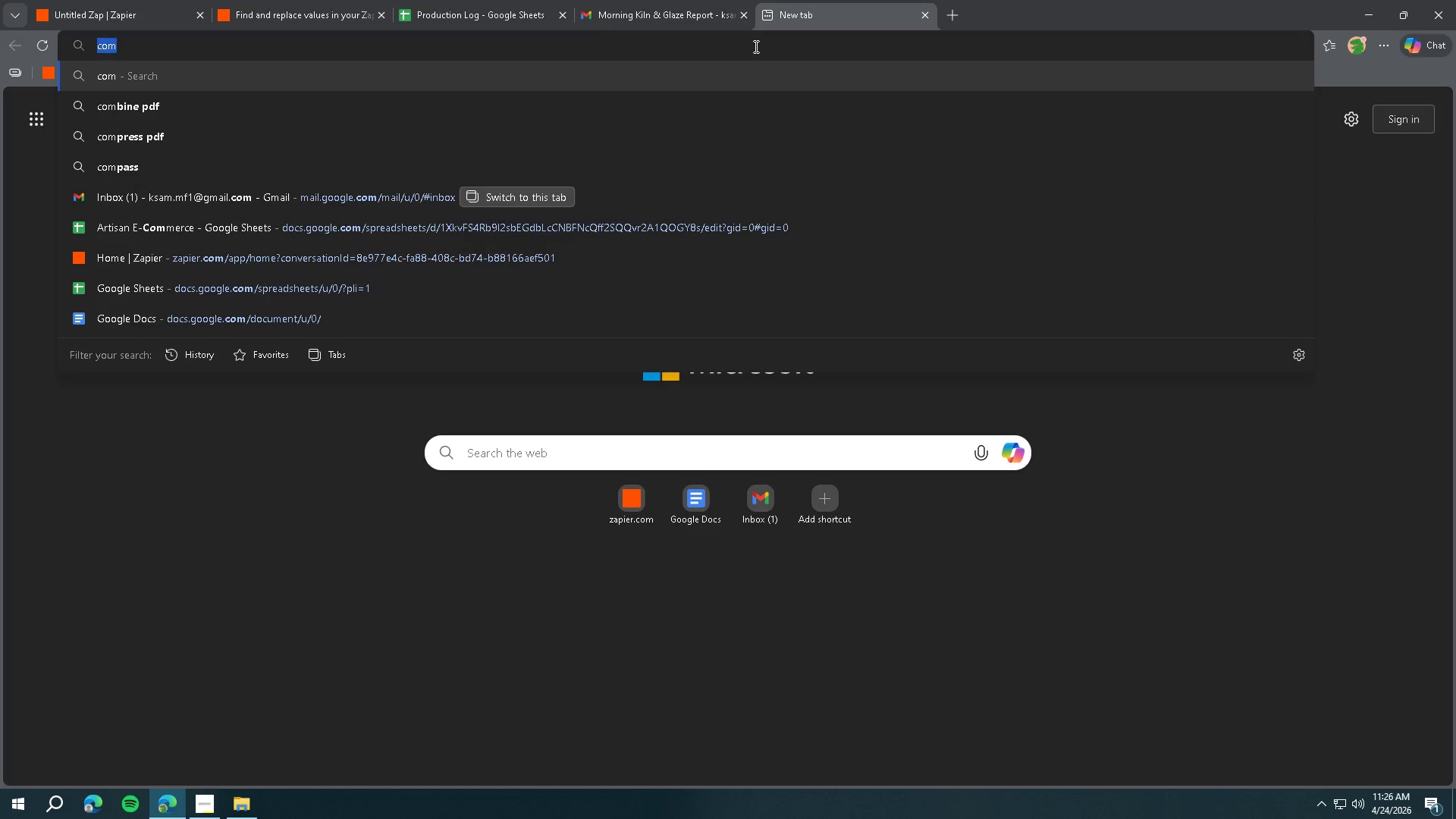 
key(Control+A)
 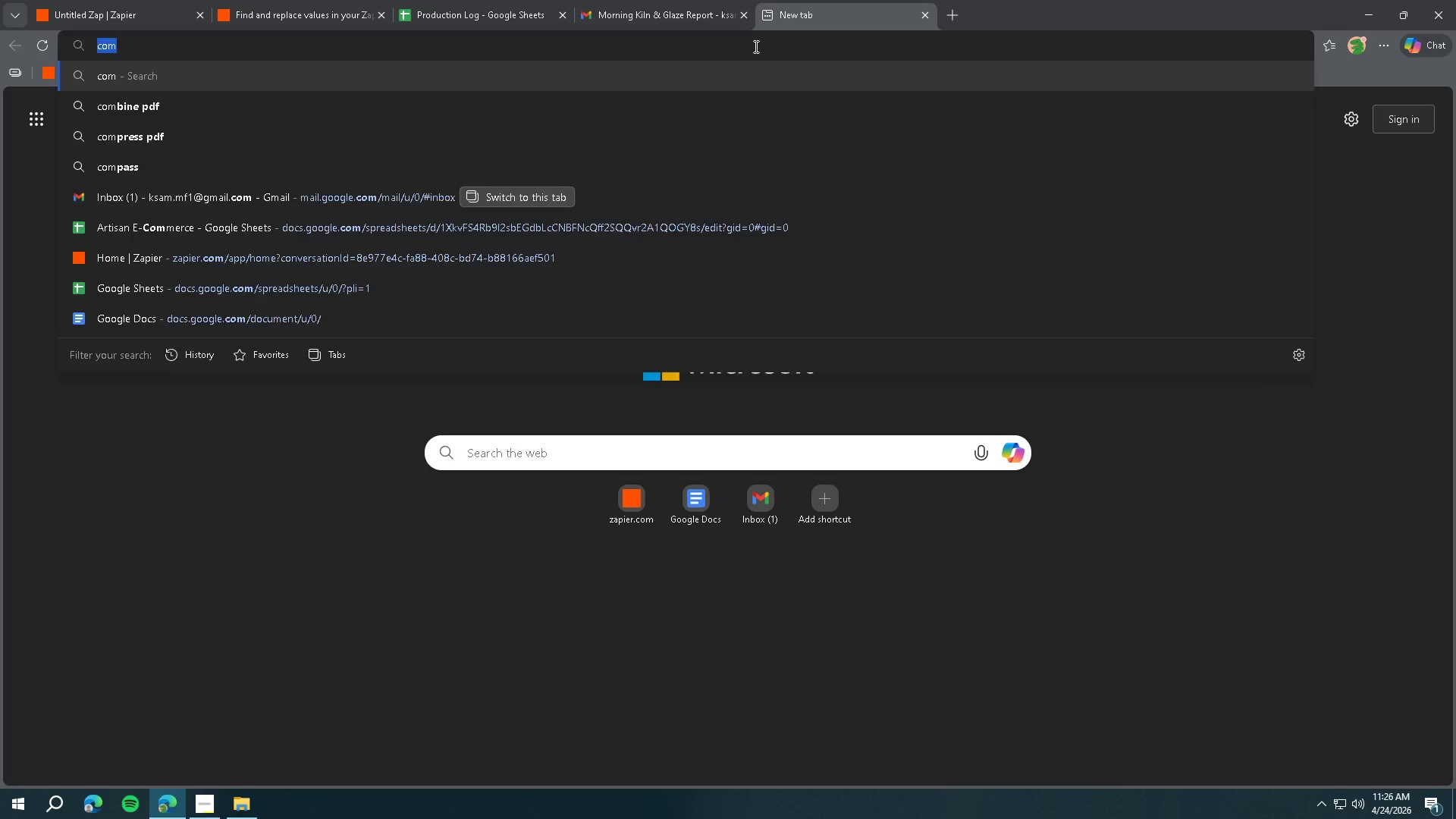 
key(Backspace)
type(example of a comma)
 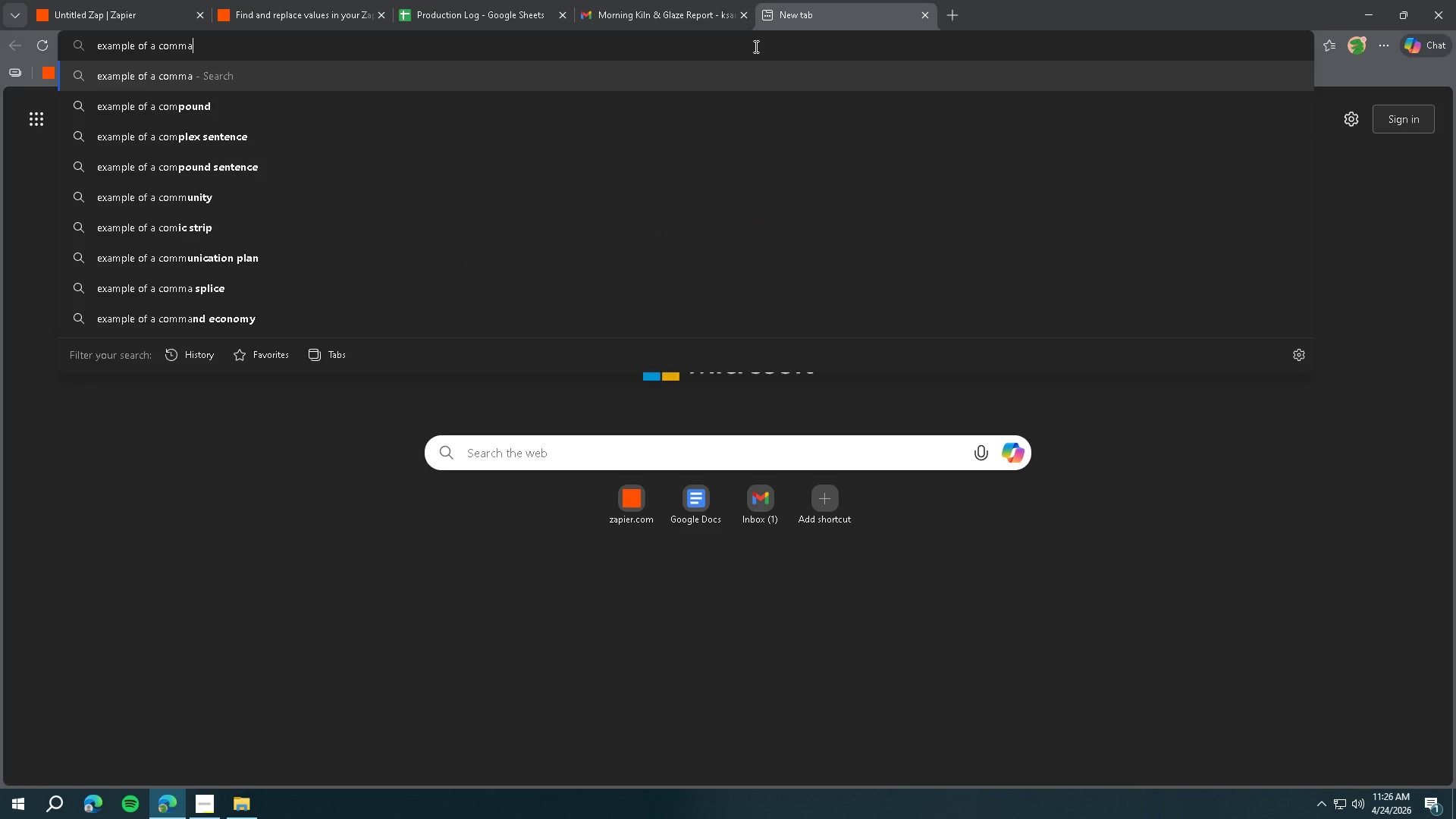 
key(Enter)
 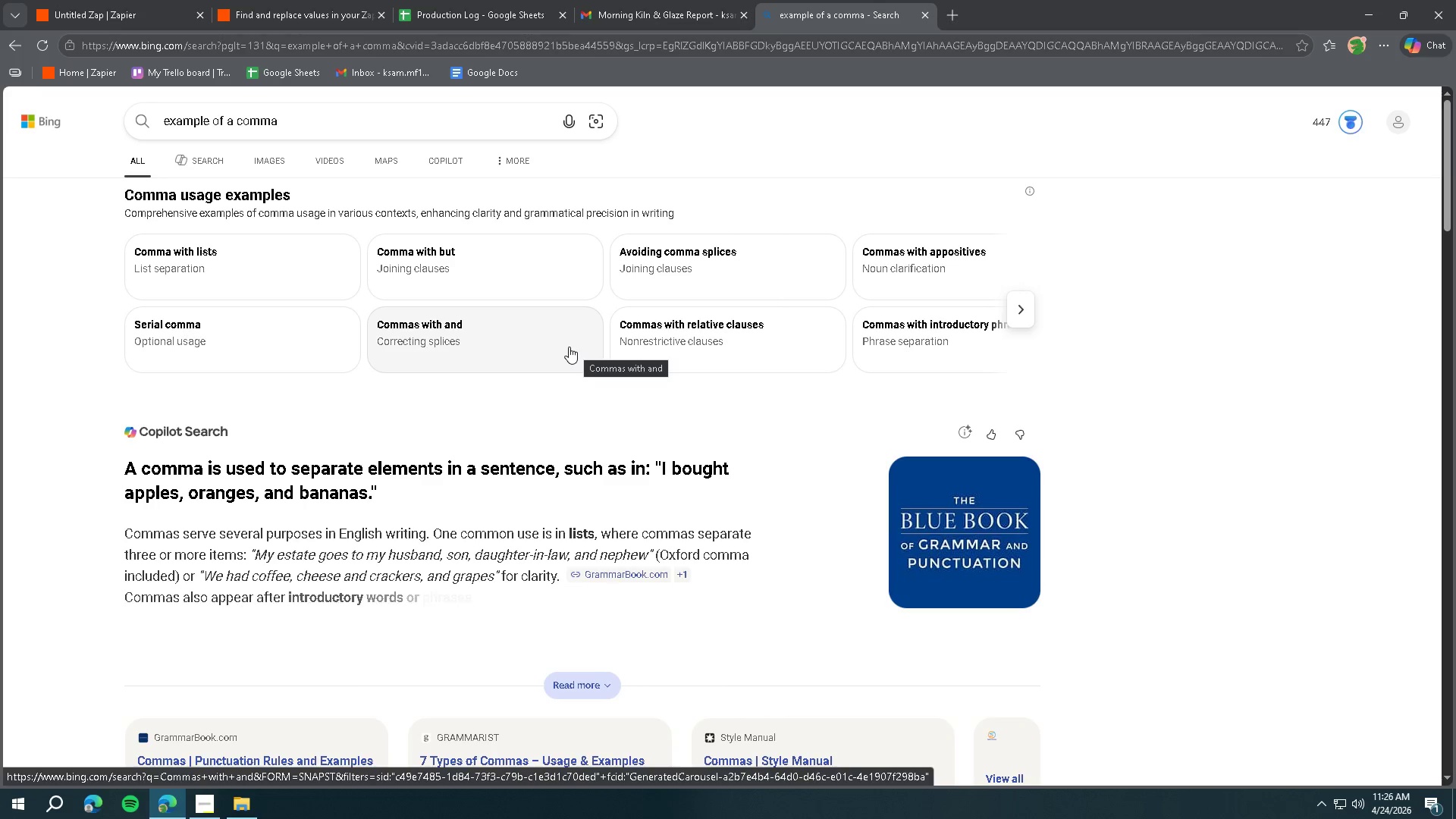 
wait(6.8)
 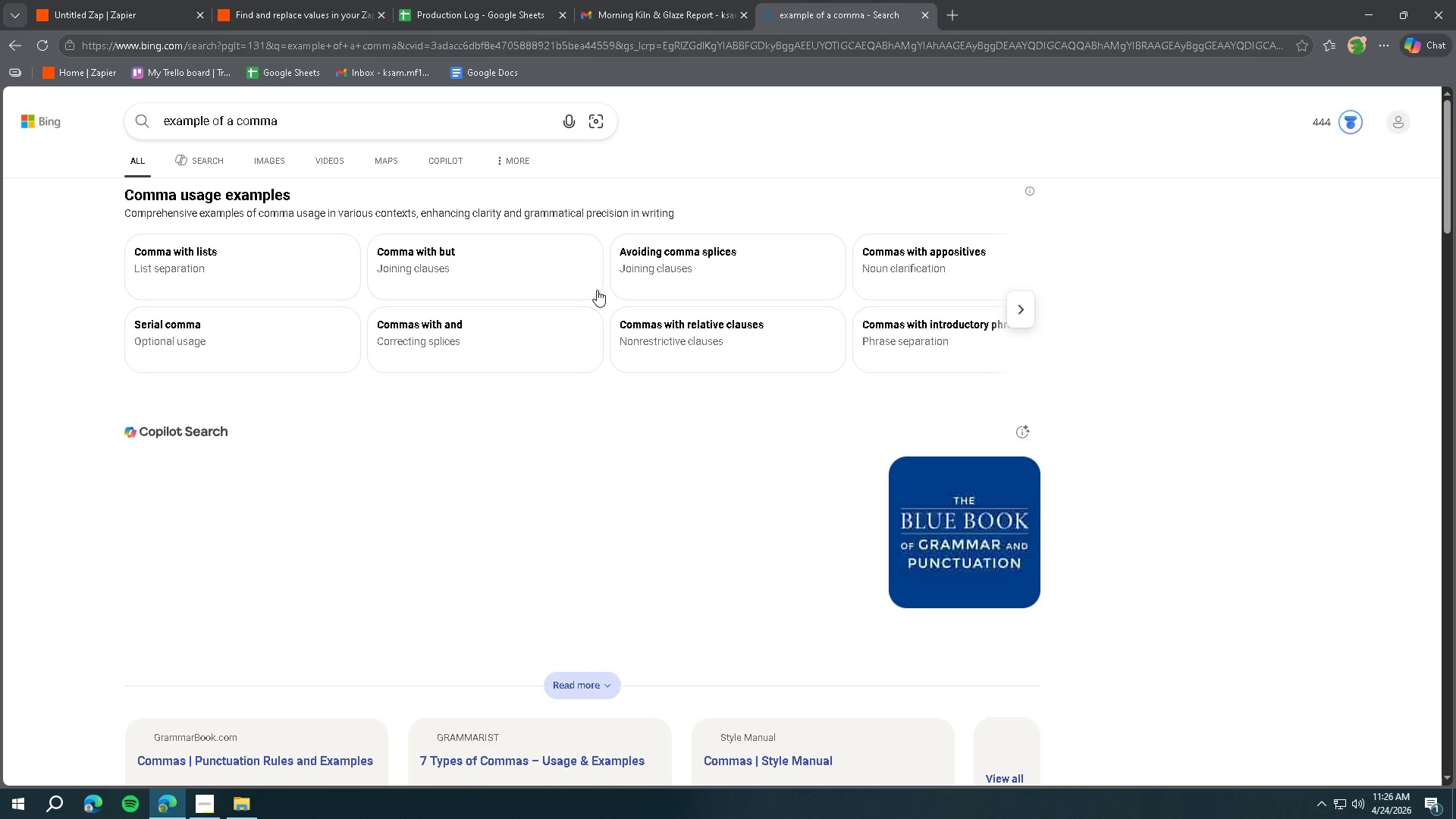 
scroll: coordinate [424, 344], scroll_direction: down, amount: 12.0
 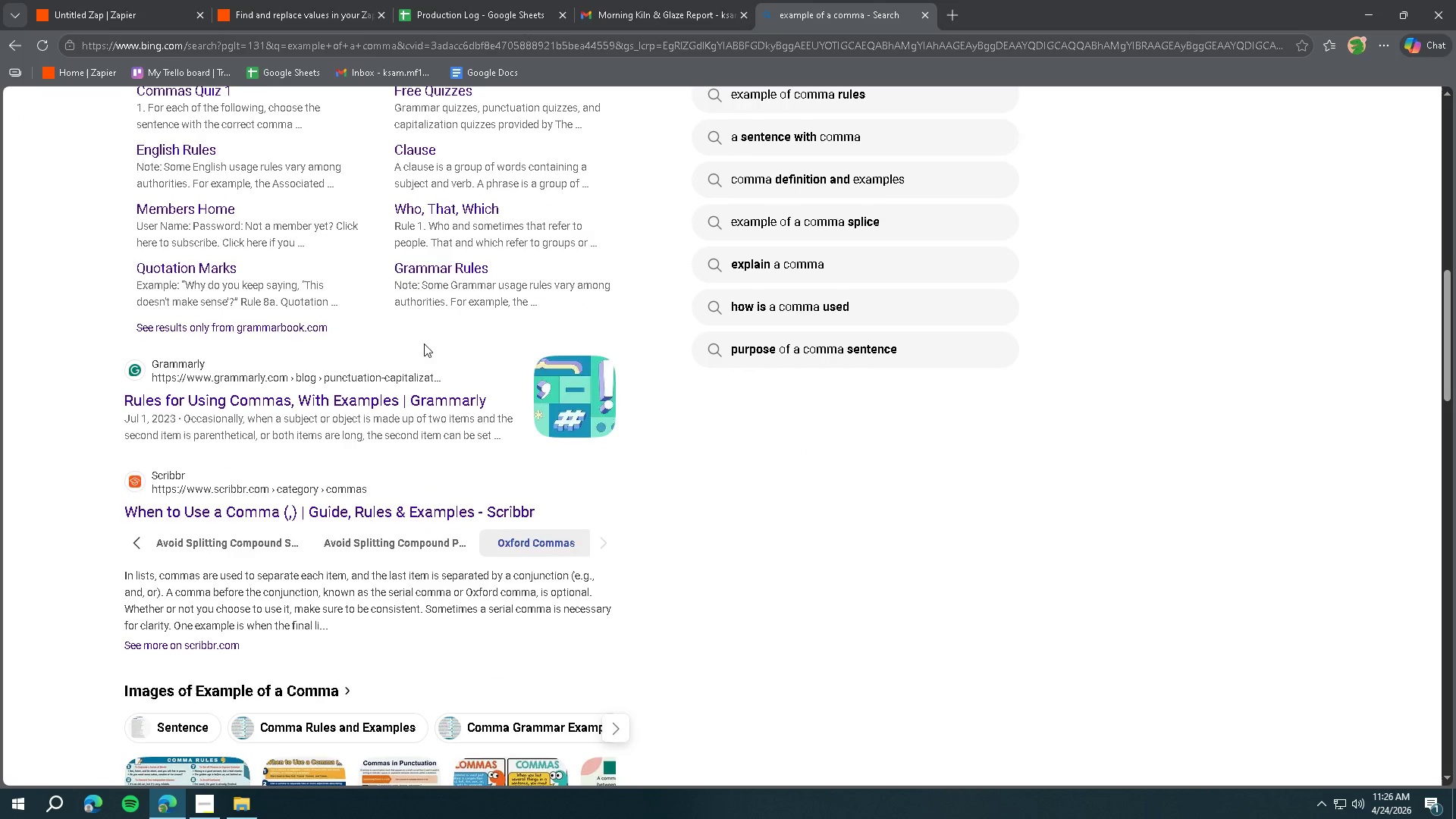 
left_click([360, 122])
 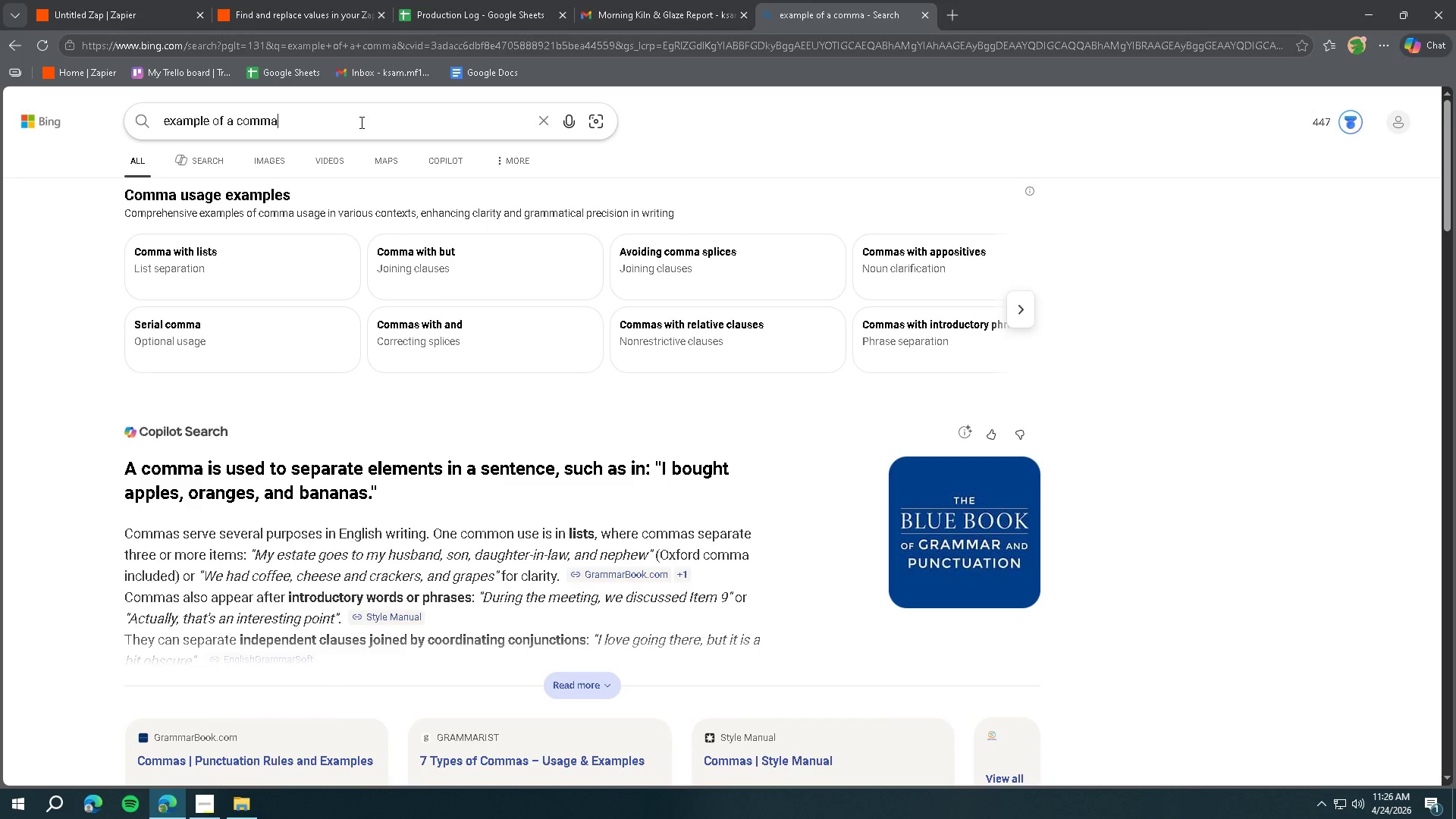 
scroll: coordinate [431, 335], scroll_direction: up, amount: 15.0
 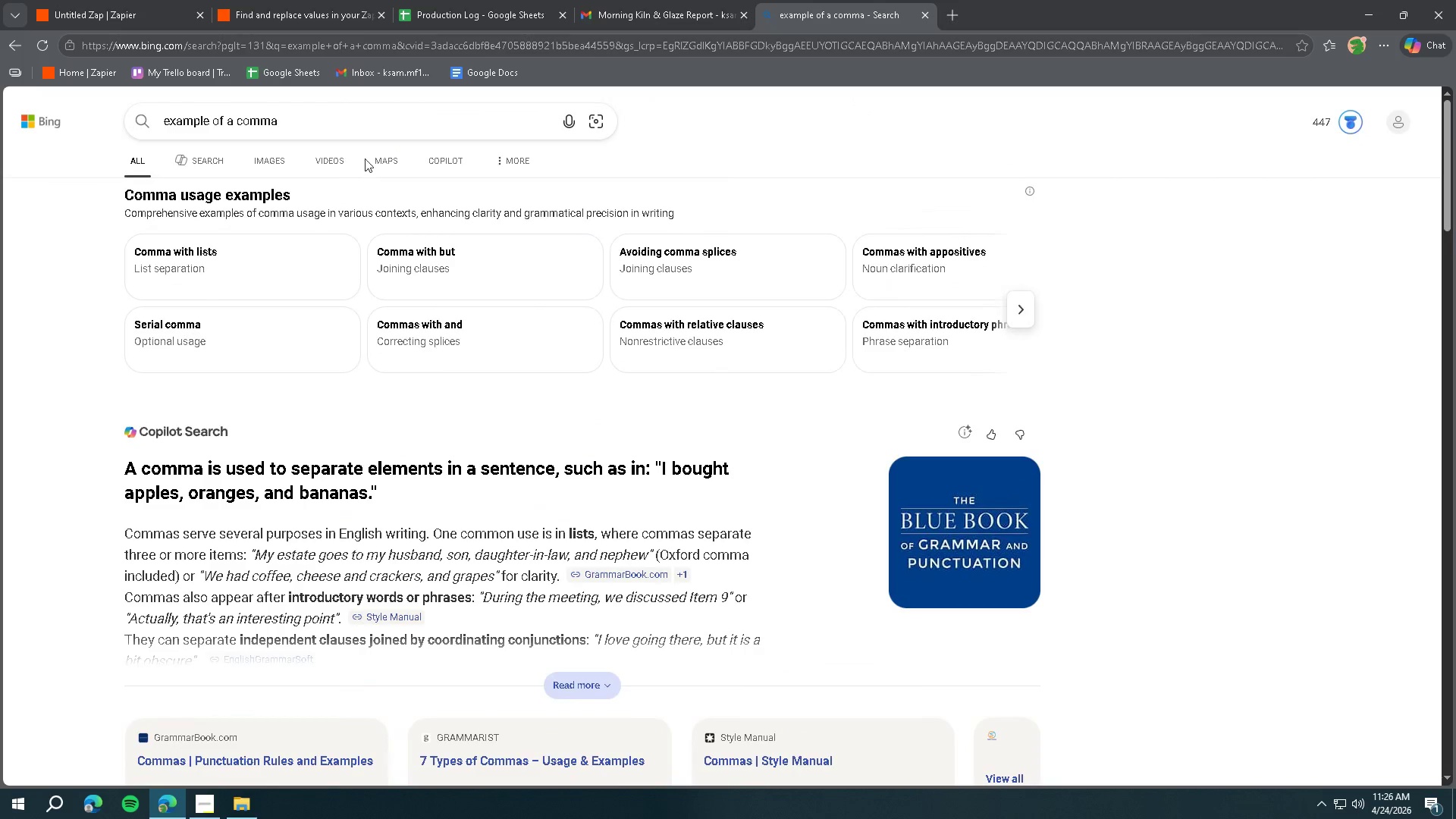 
key(Control+ControlLeft)
 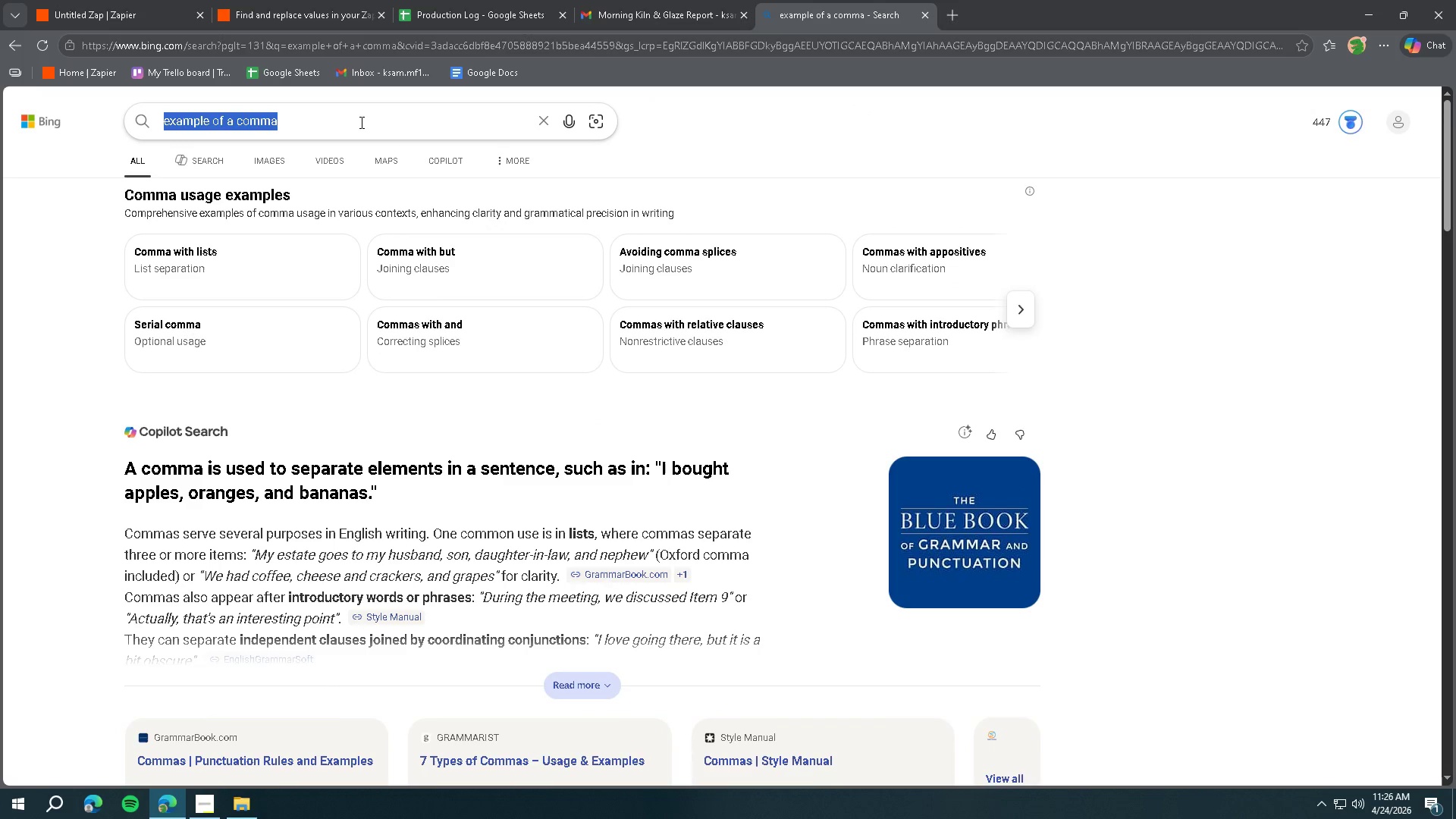 
key(Control+A)
 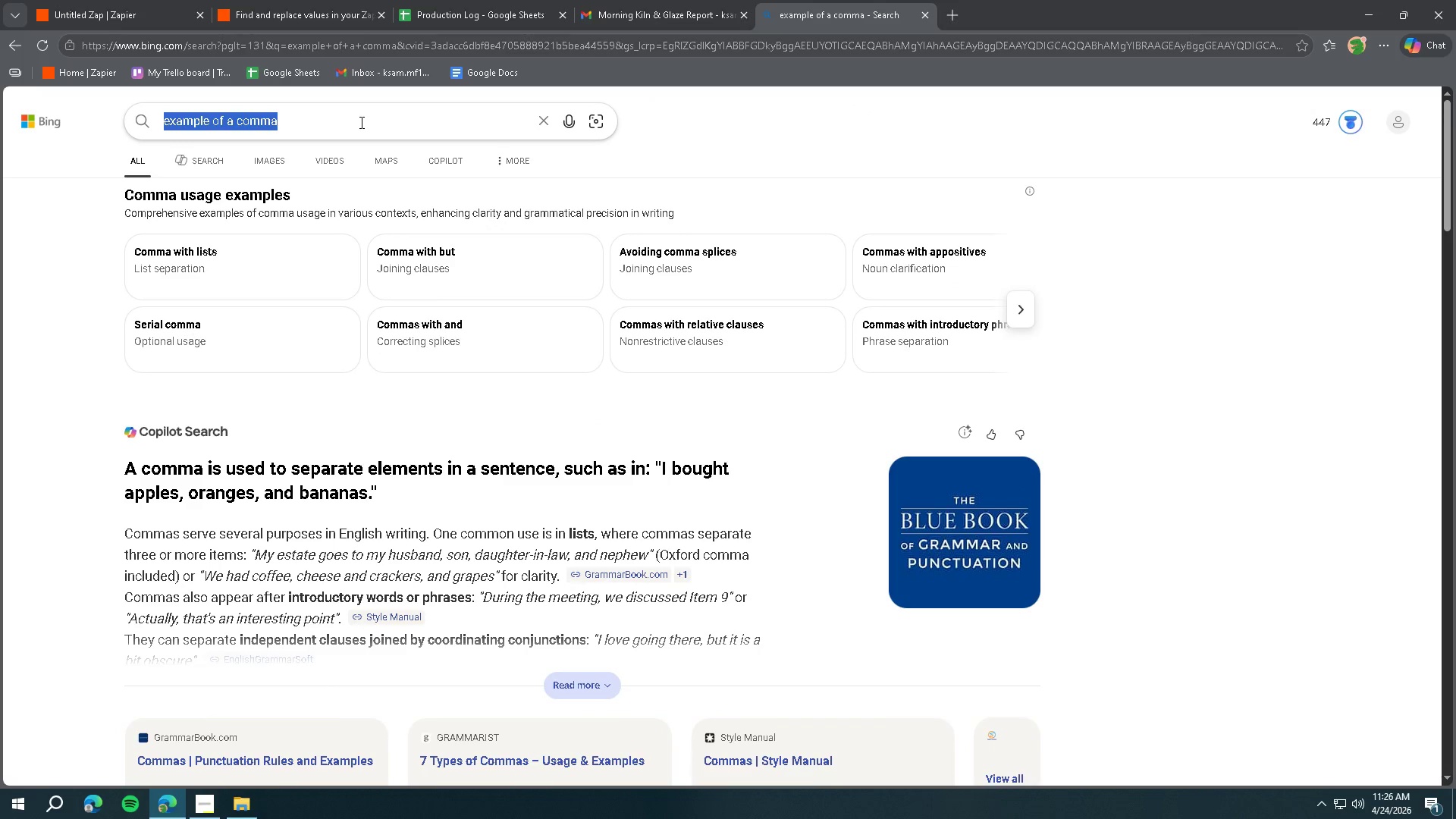 
type(wa)
key(Backspace)
type(hat is a .)
key(Backspace)
type(,)
 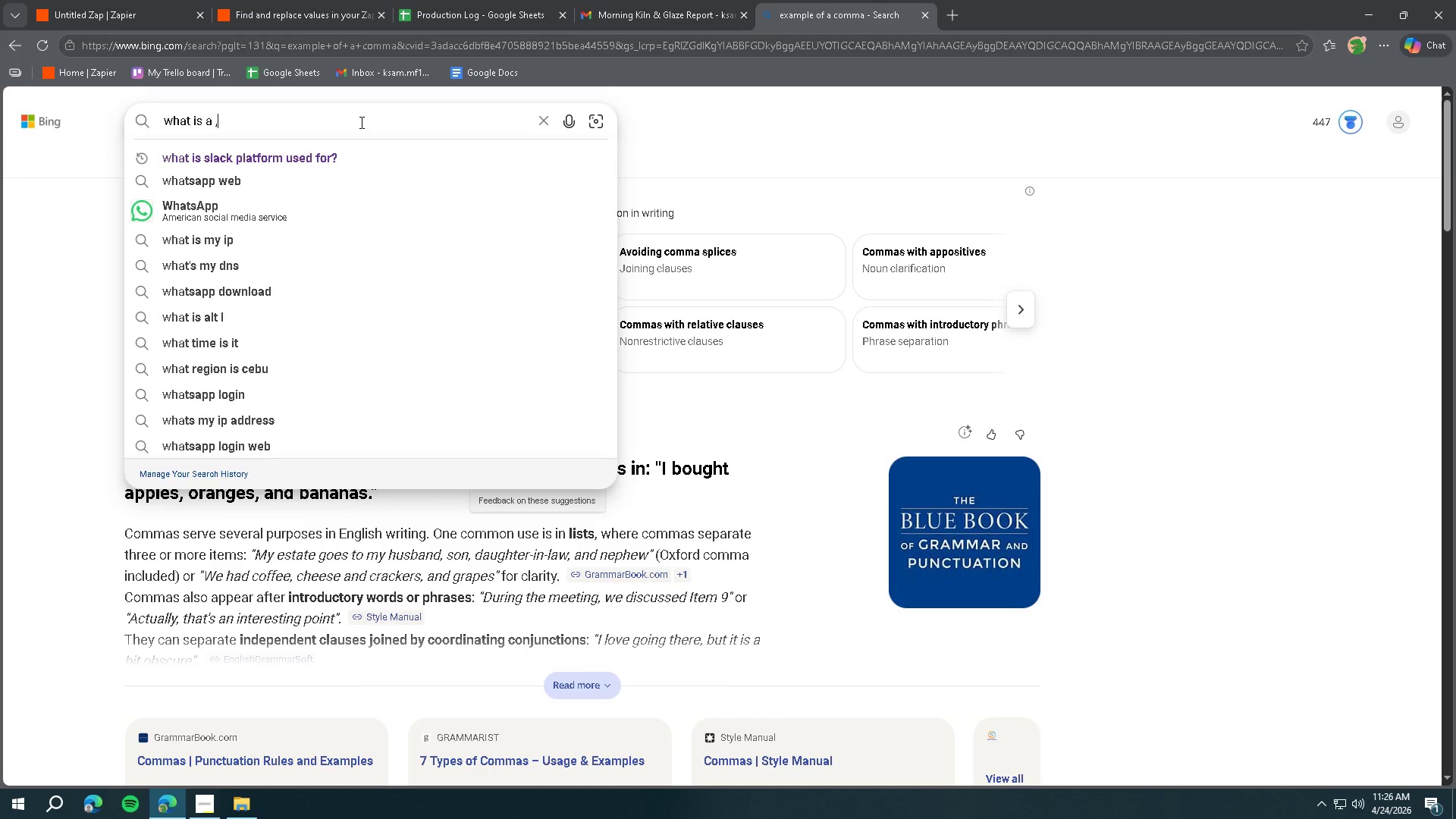 
key(Control+ControlLeft)
 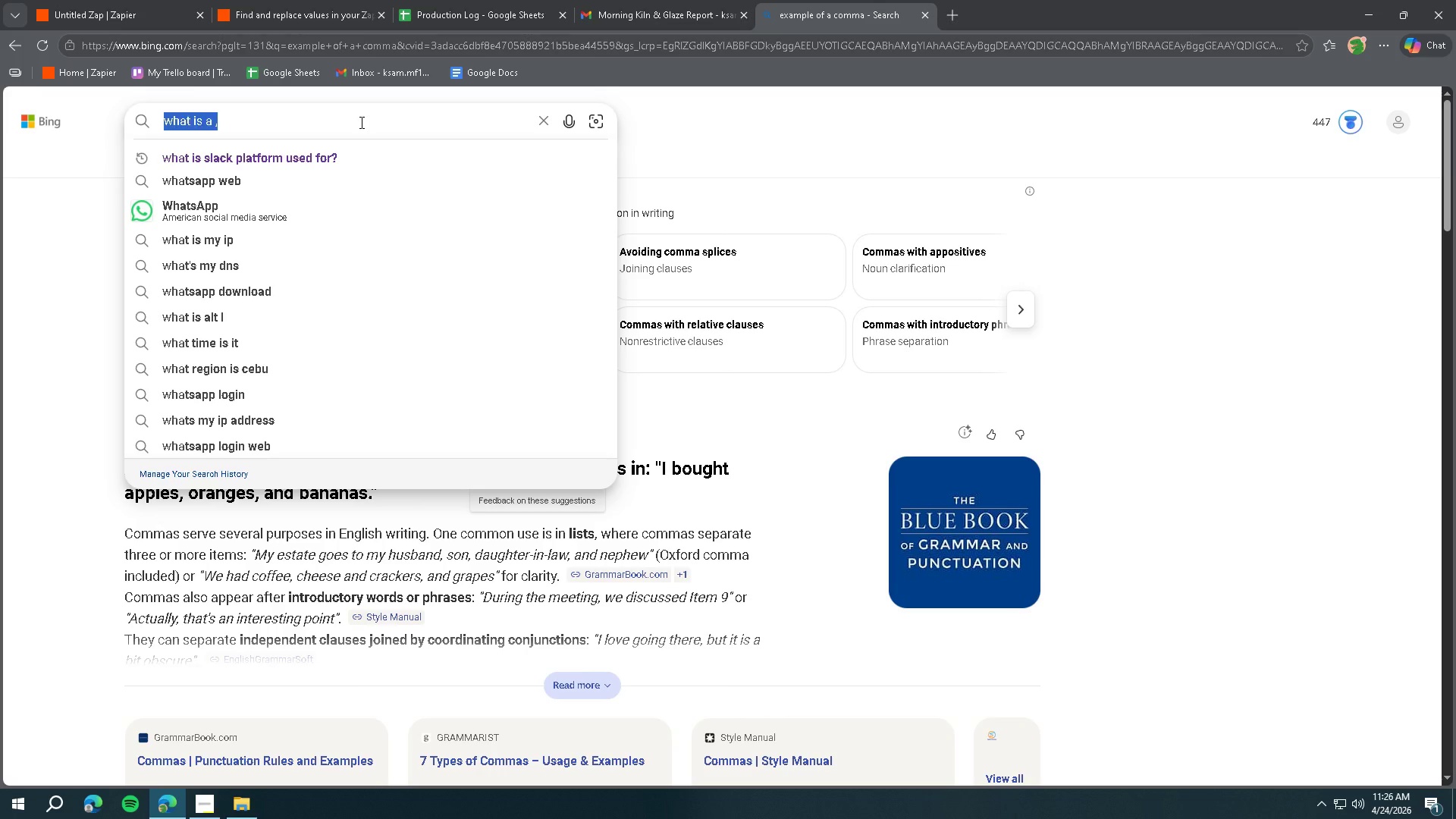 
key(Control+A)
 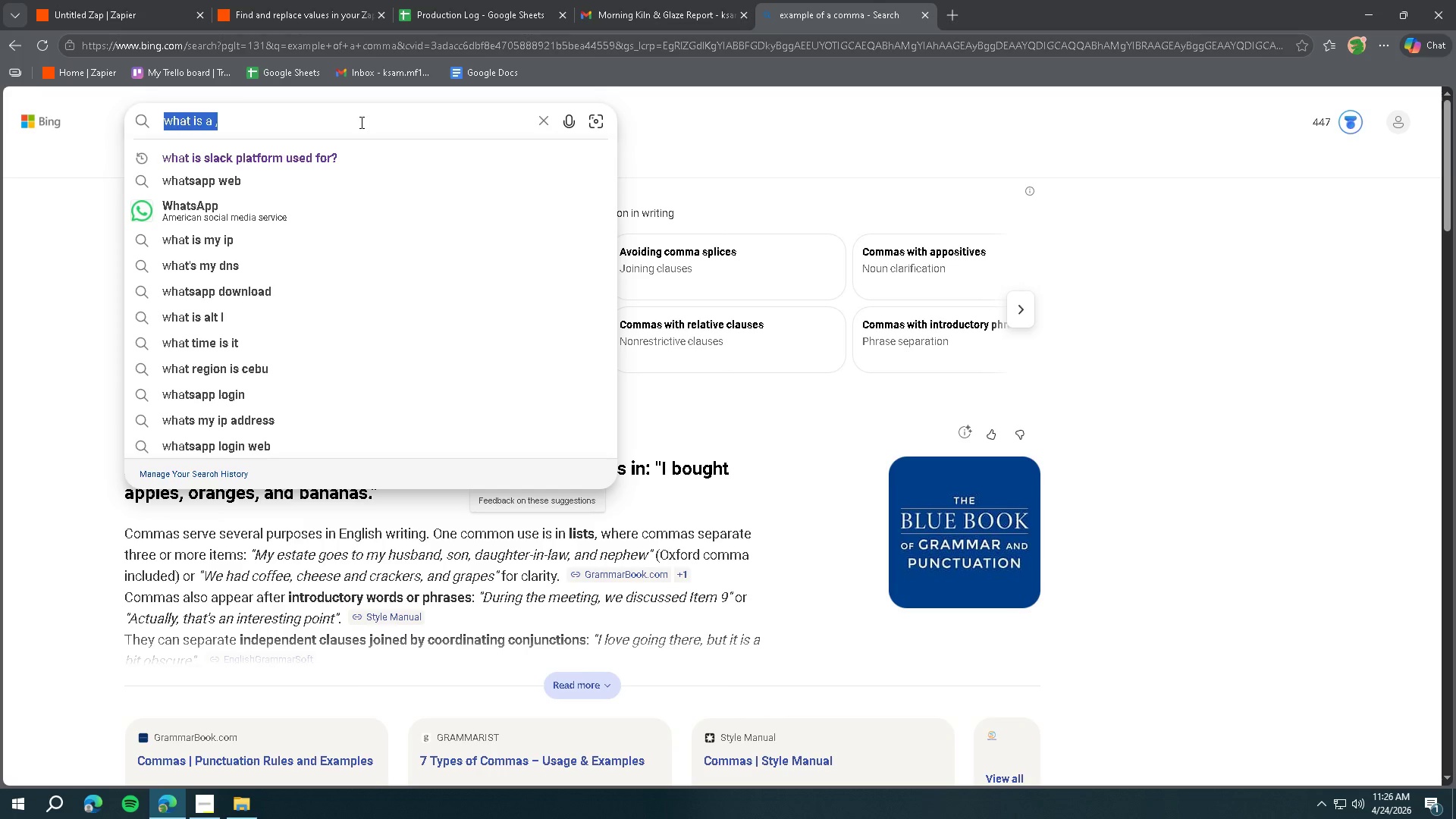 
key(Backspace)
 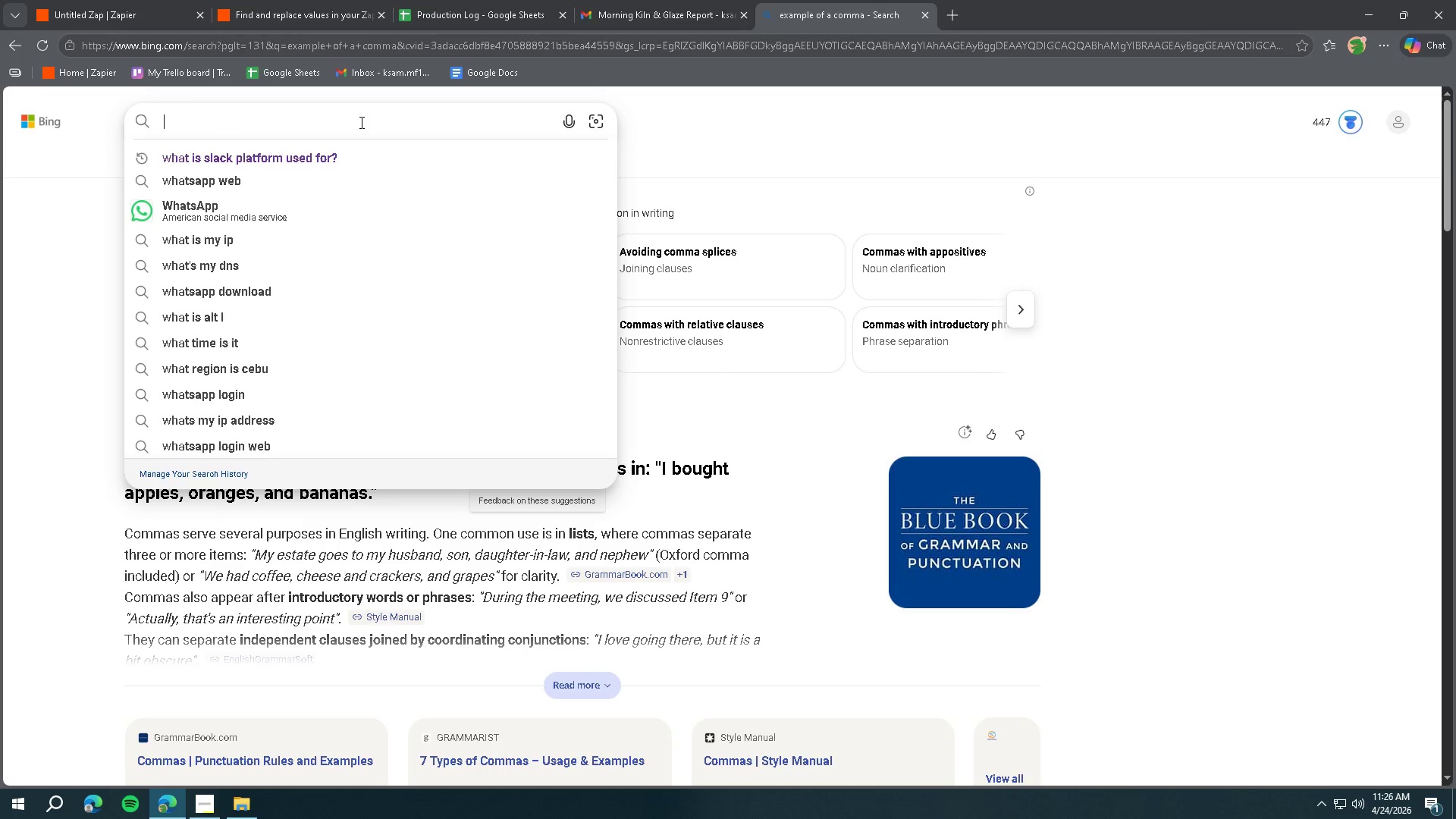 
key(Comma)
 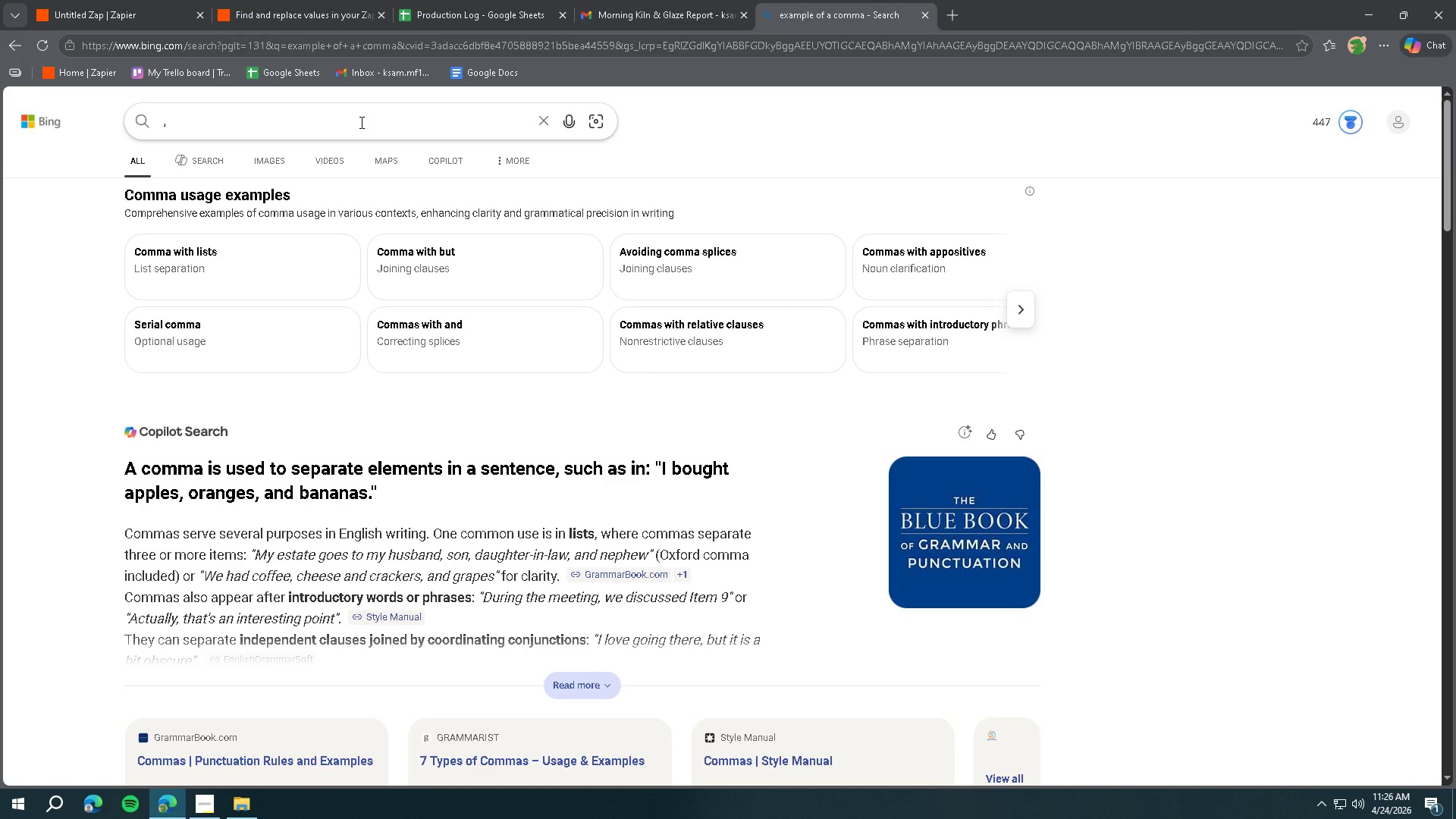 
key(Enter)
 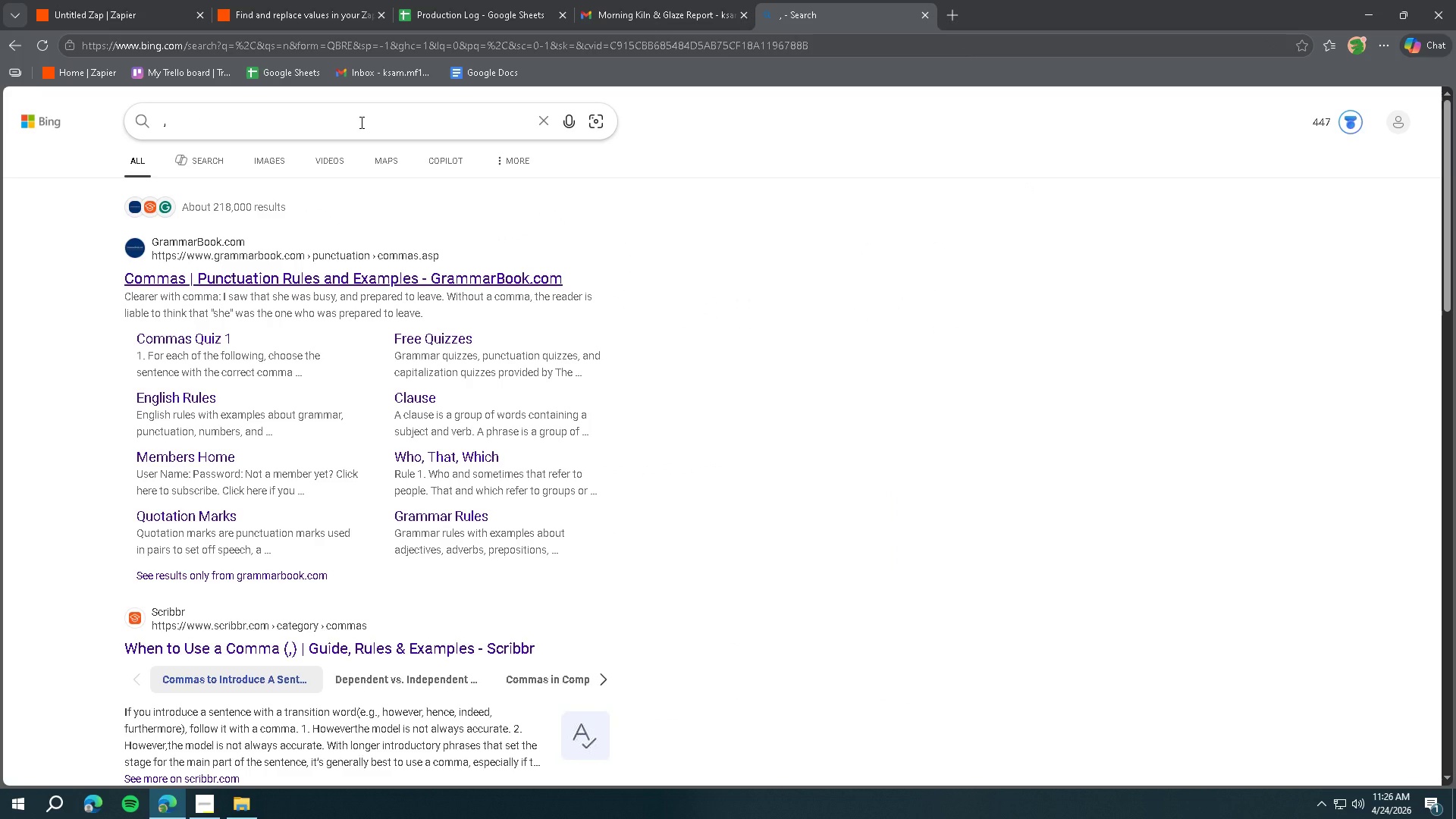 
scroll: coordinate [565, 397], scroll_direction: down, amount: 3.0
 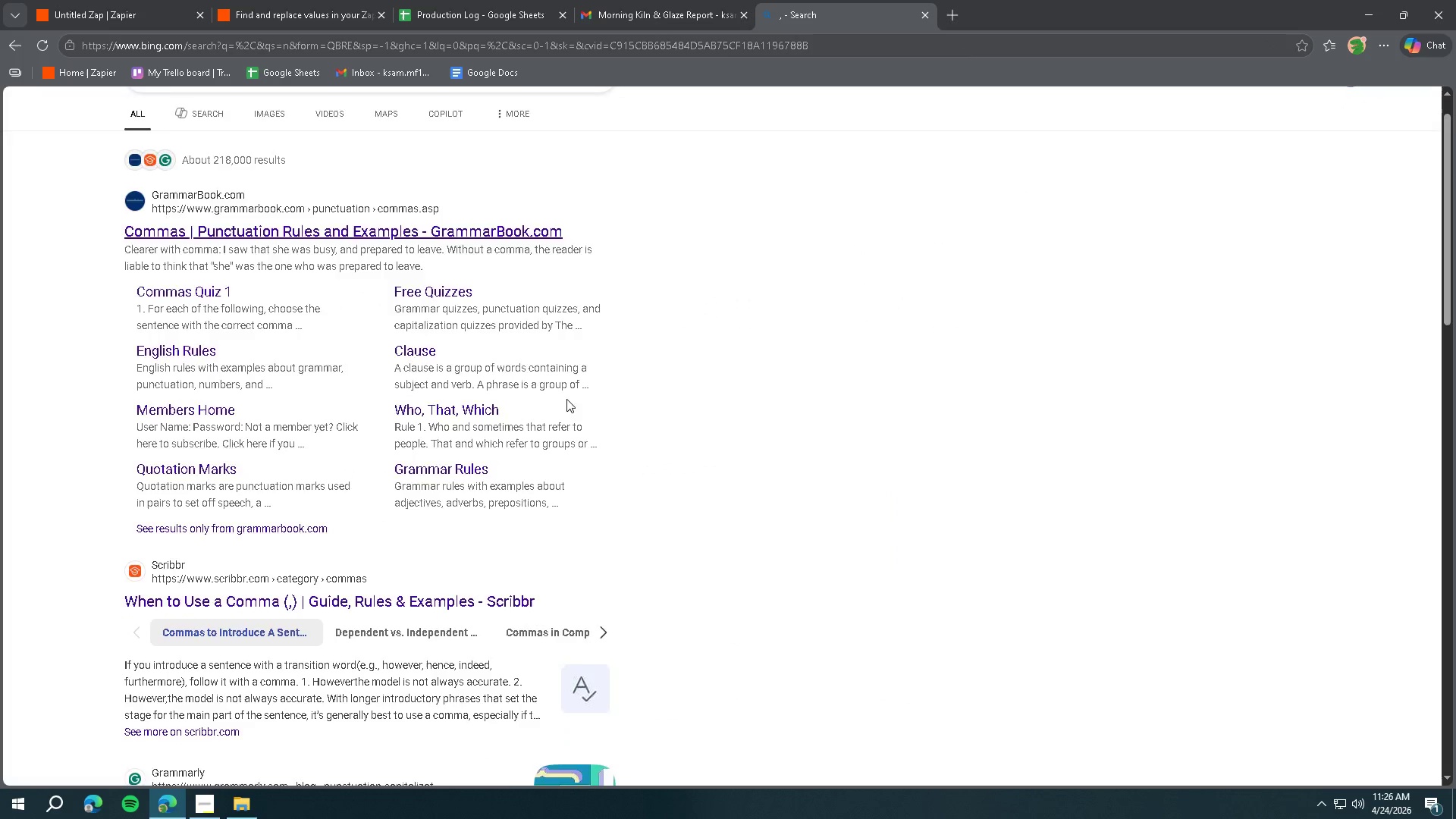 
mouse_move([566, 391])
 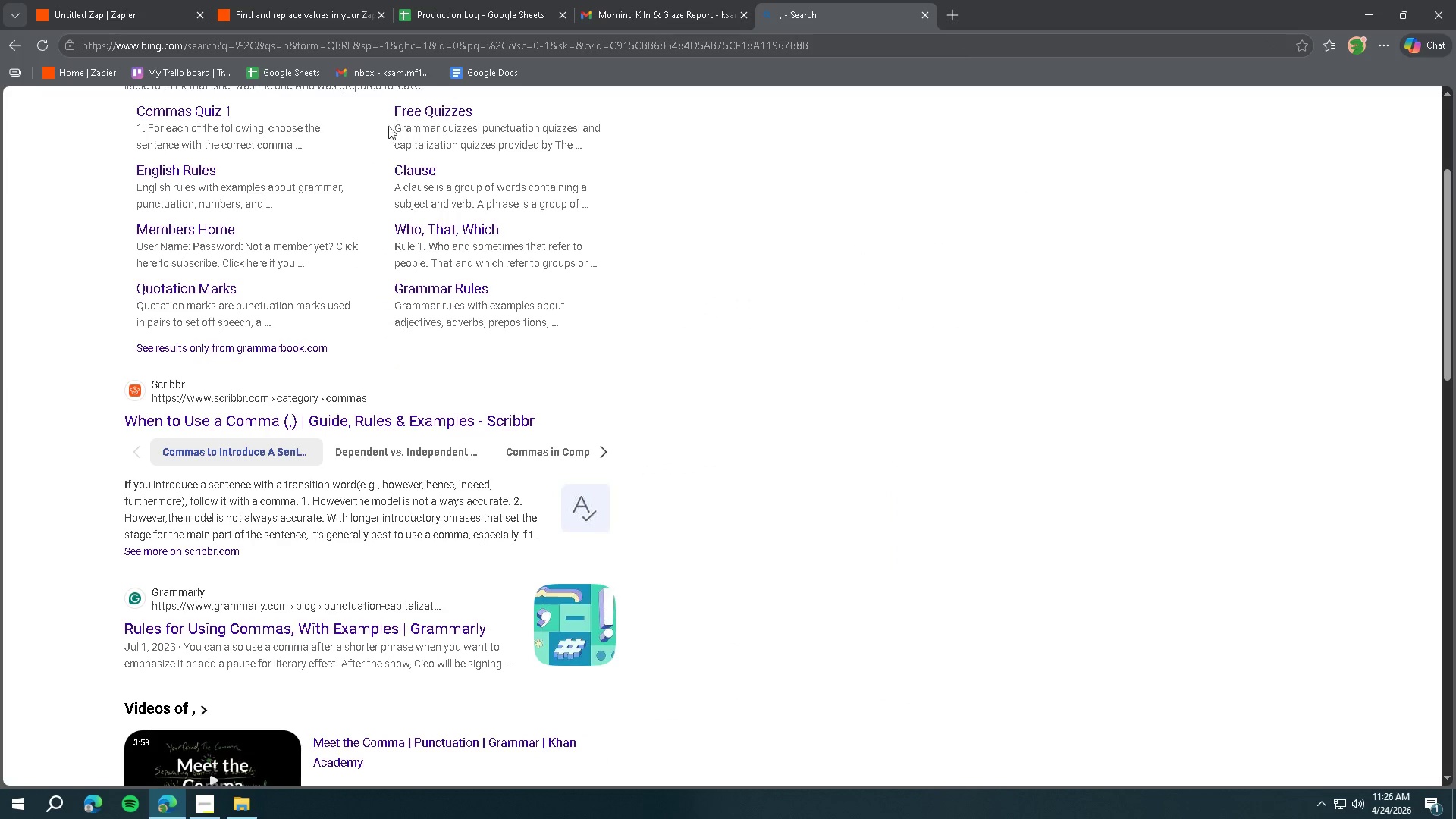 
scroll: coordinate [404, 257], scroll_direction: up, amount: 4.0
 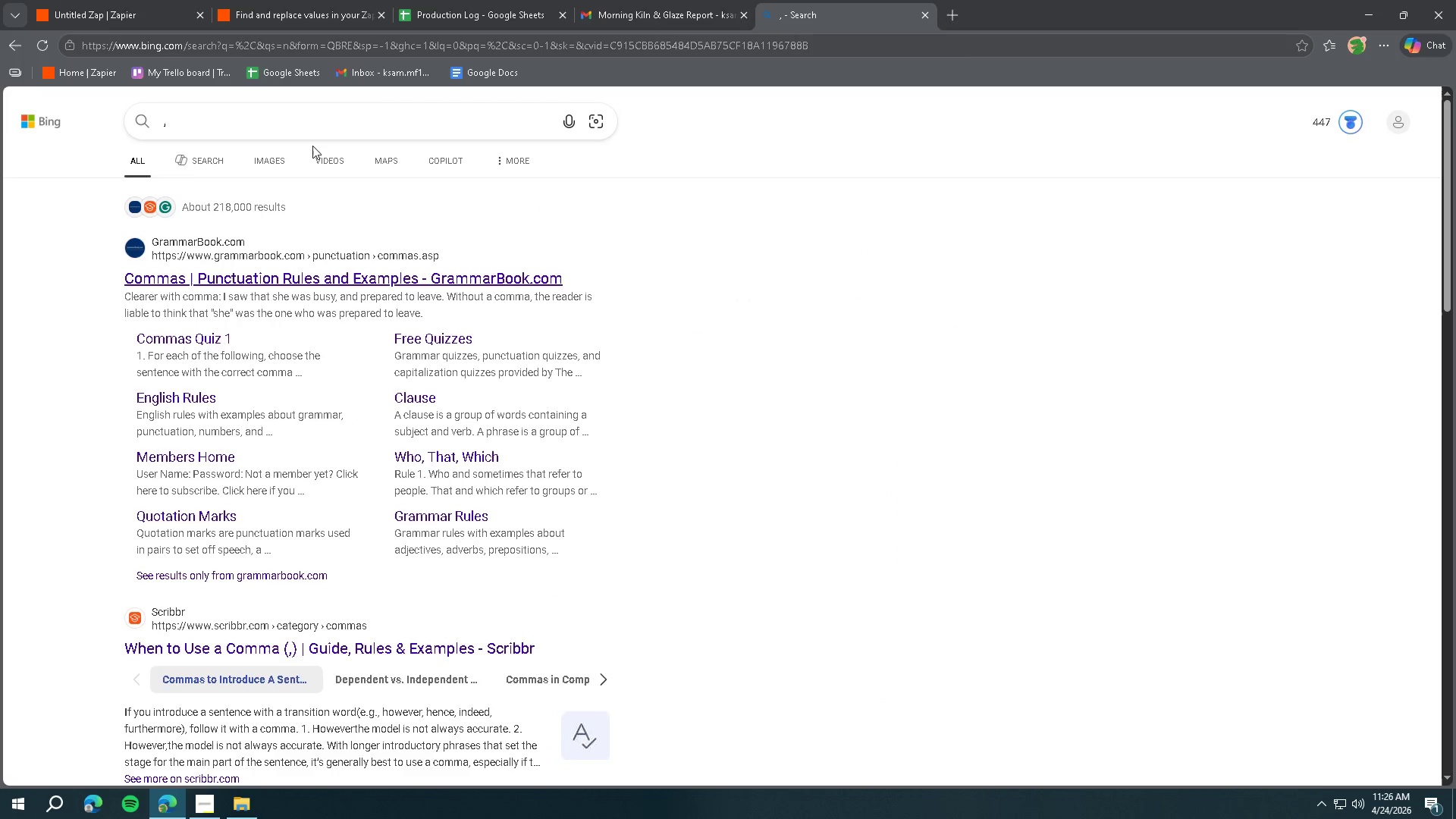 
left_click([303, 115])
 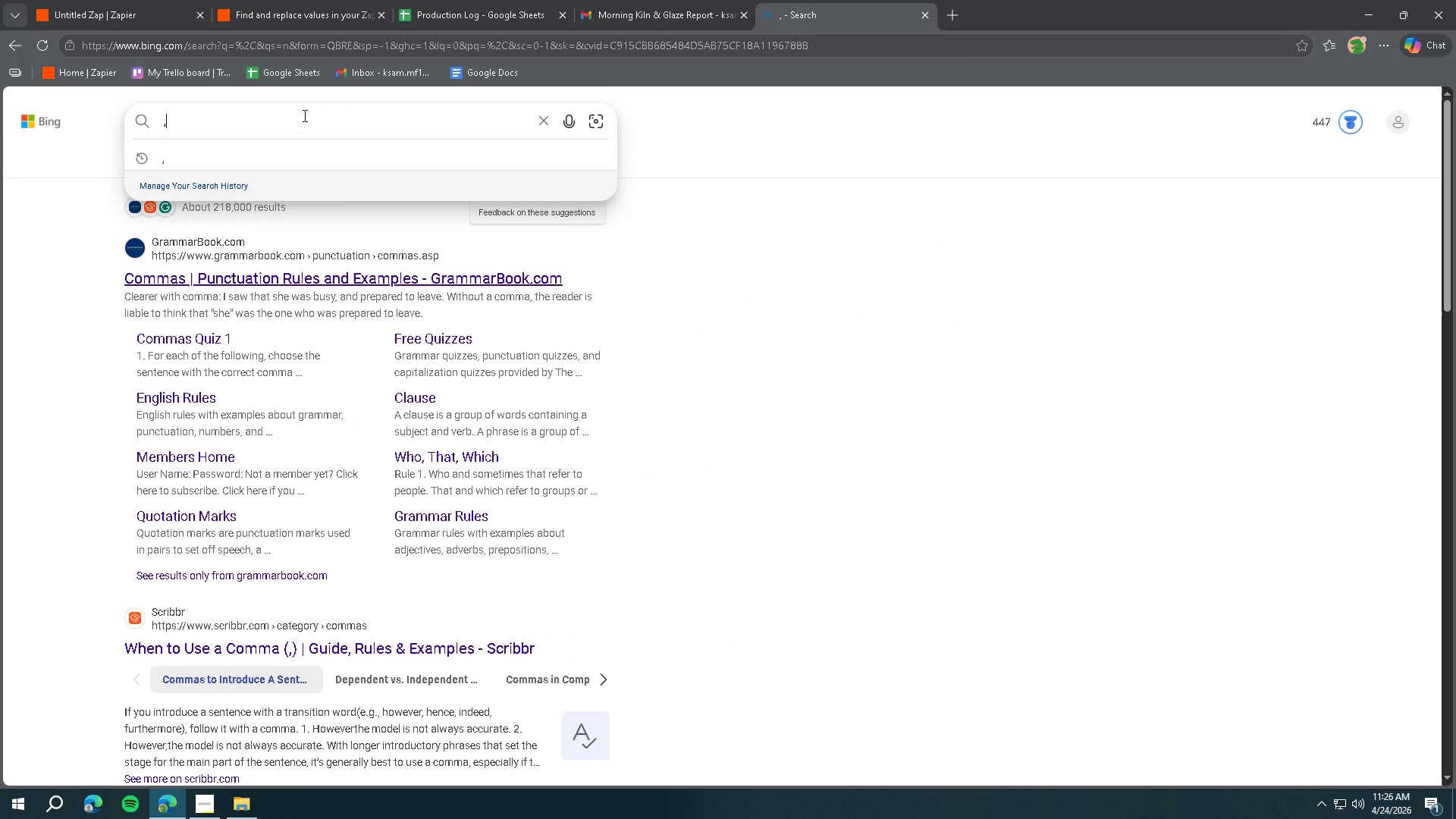 
key(Control+ControlLeft)
 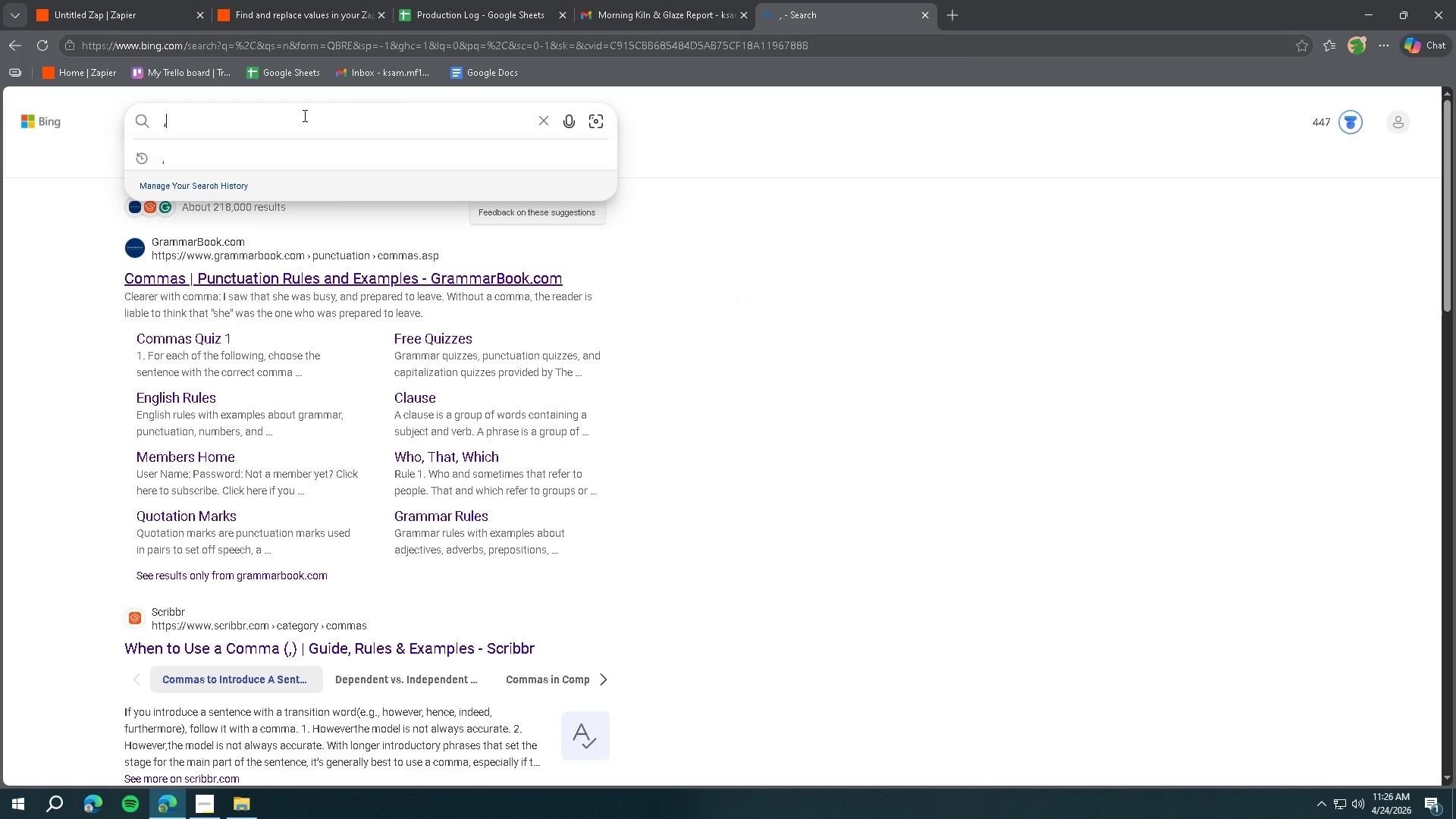 
key(Control+A)
 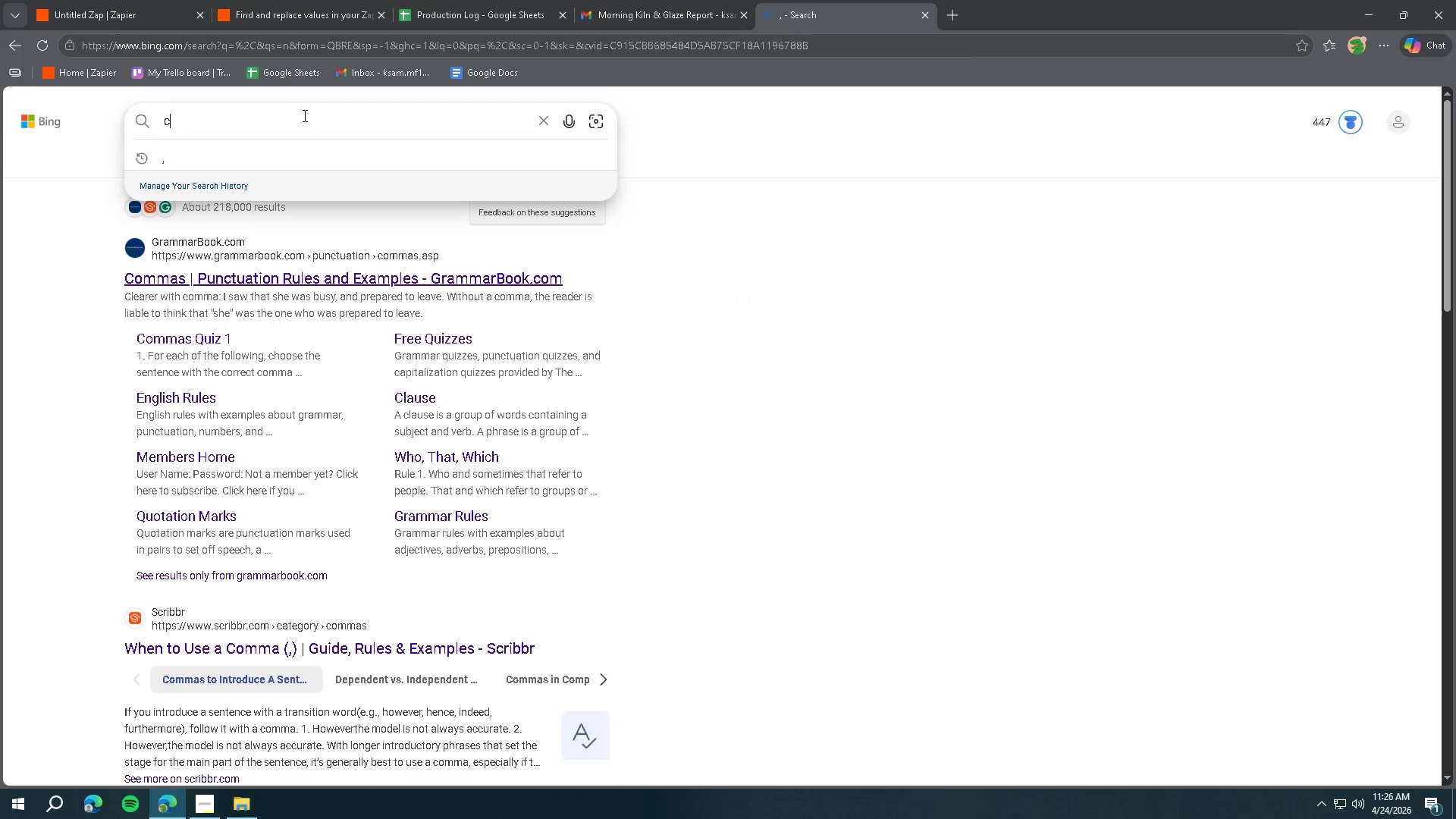 
type(comma)
 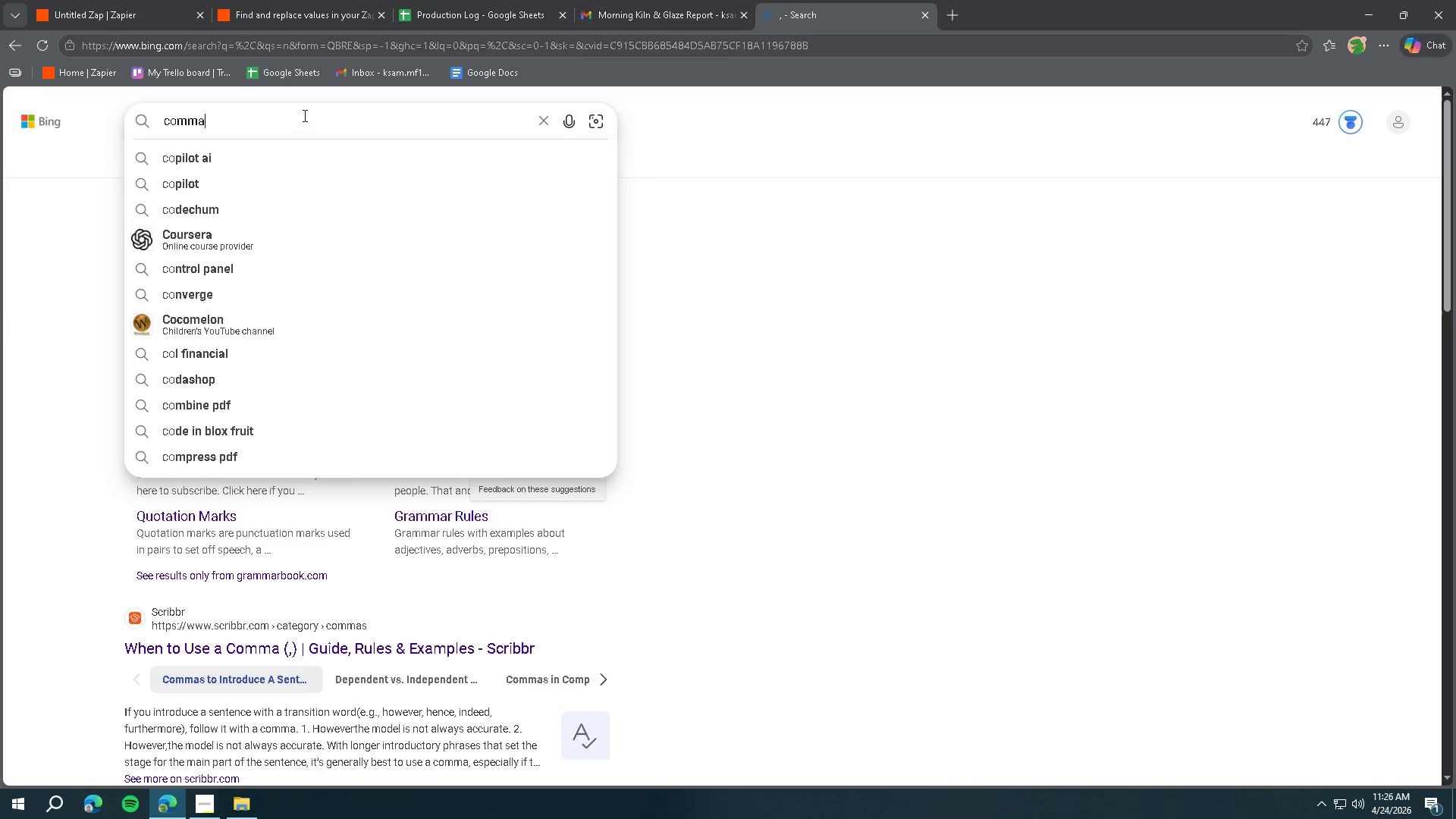 
key(Enter)
 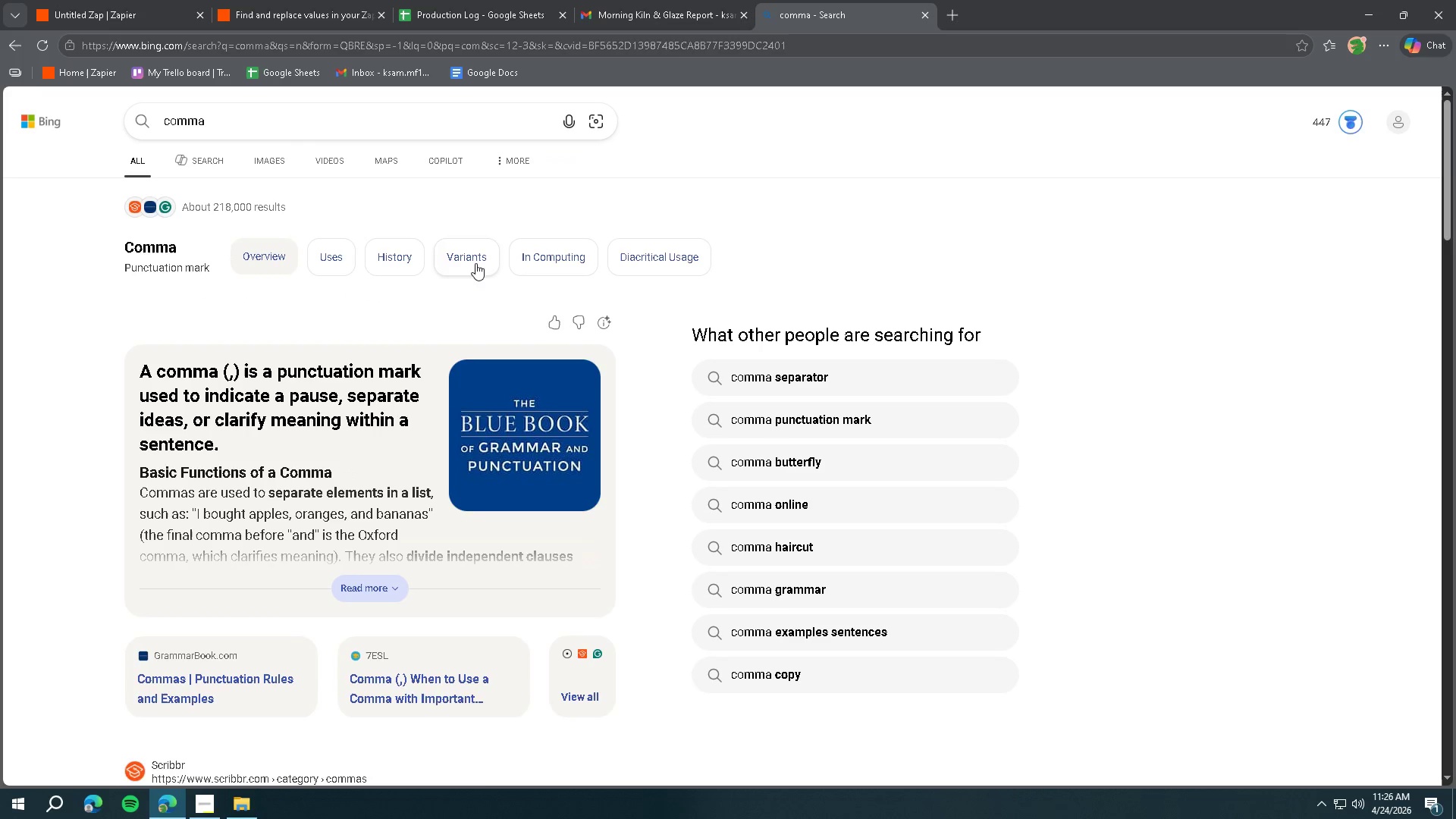 
left_click([925, 16])
 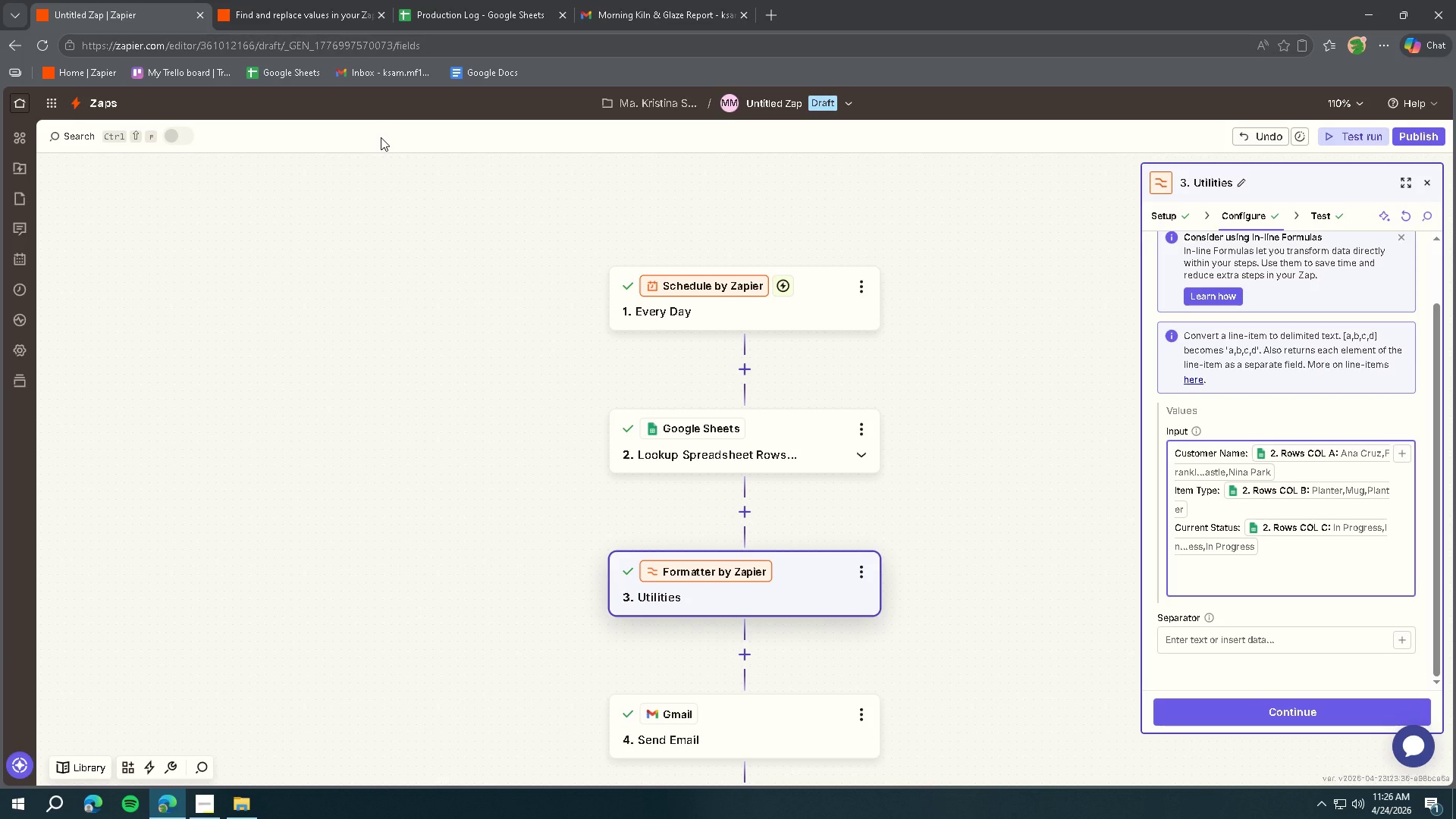 
left_click([624, 16])
 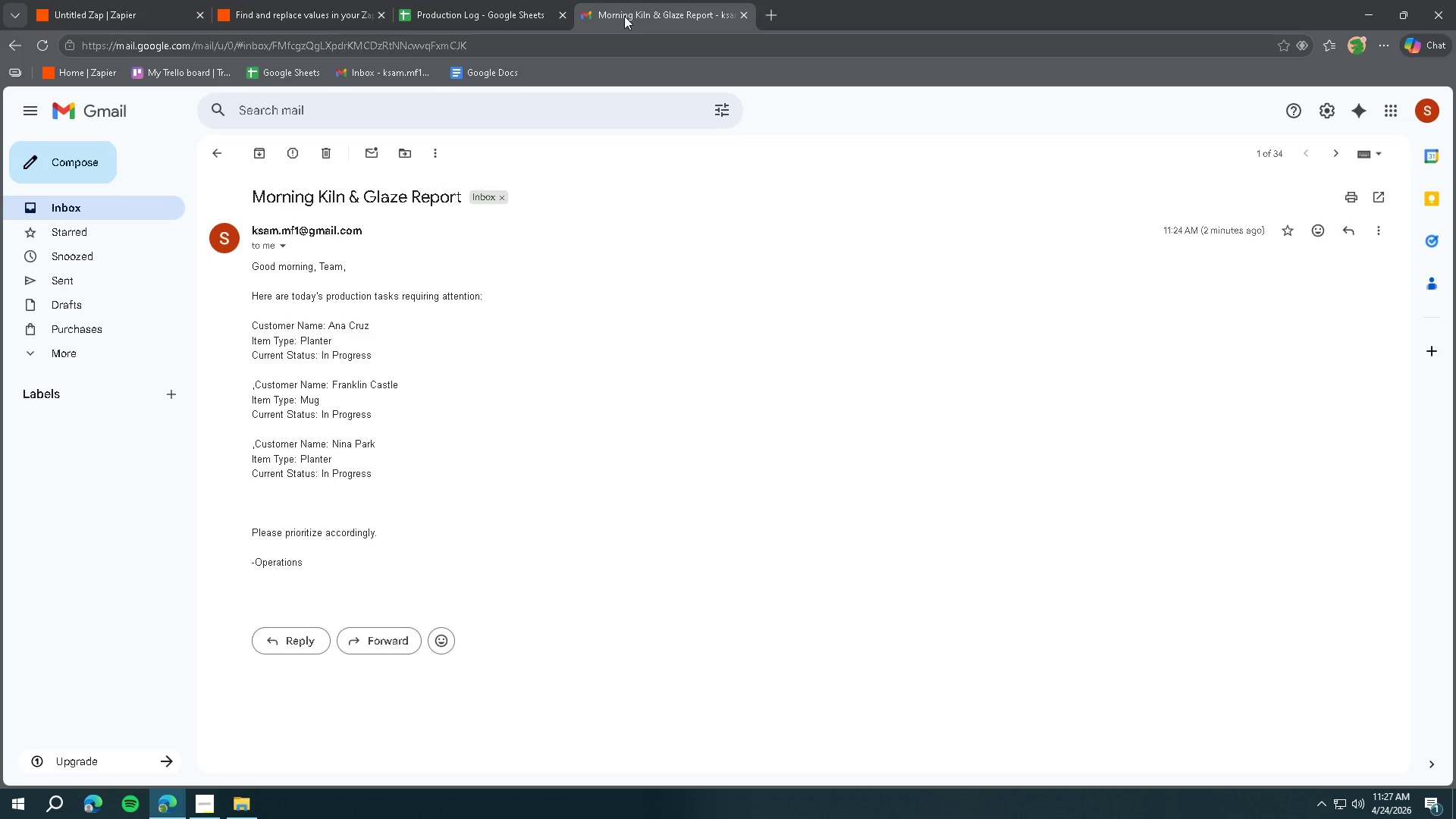 
wait(42.67)
 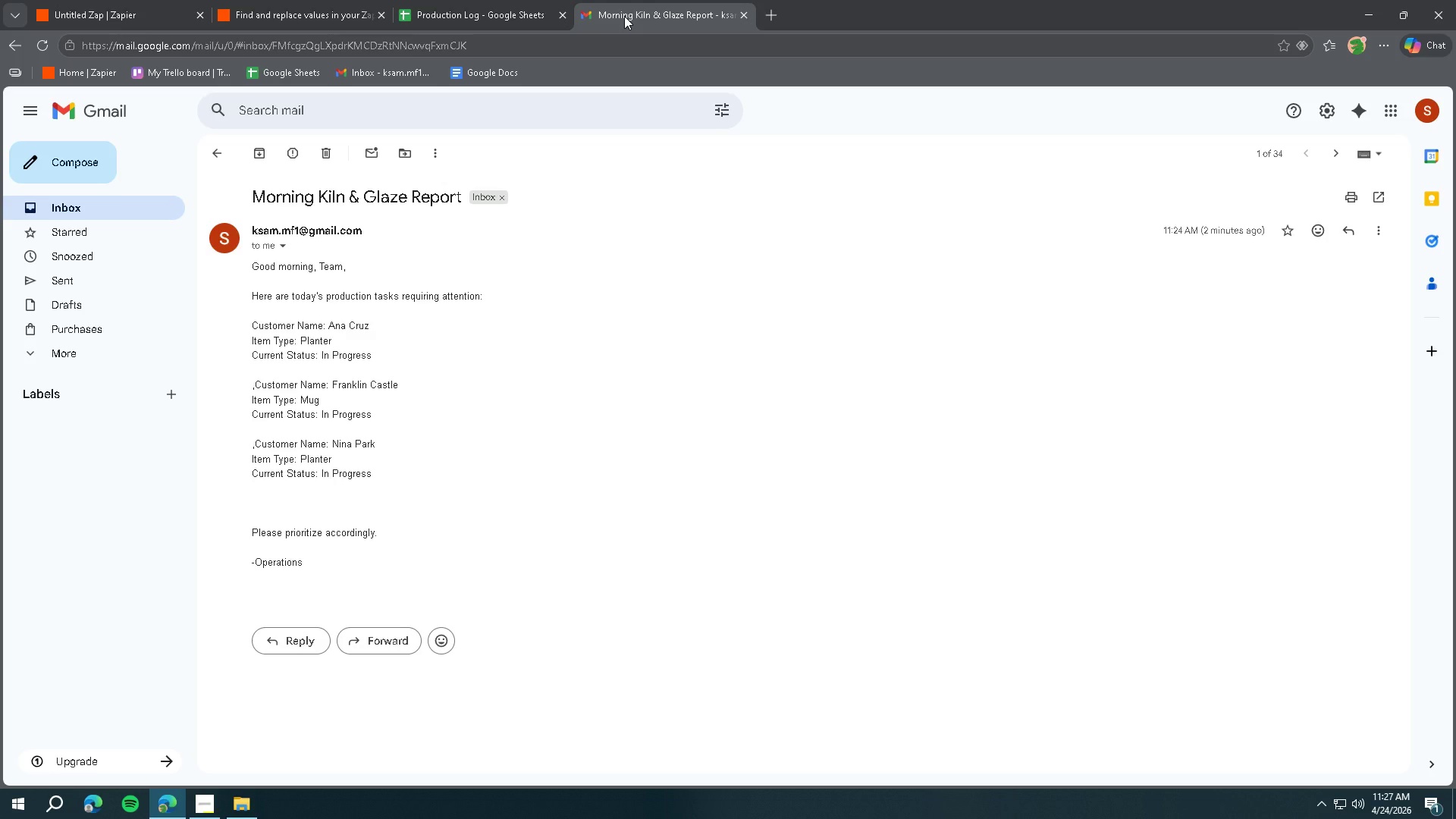 
left_click([171, 22])
 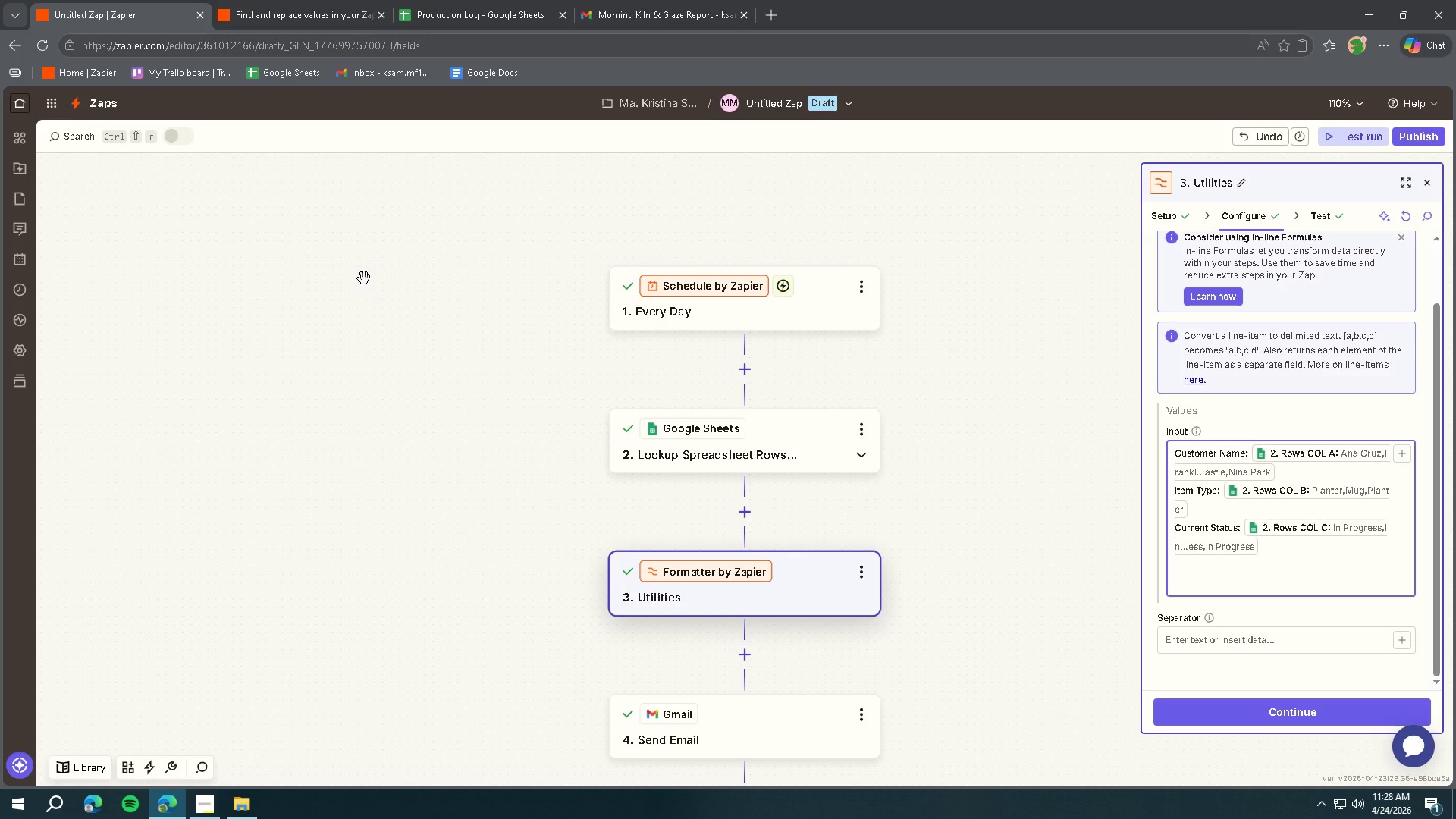 
wait(52.84)
 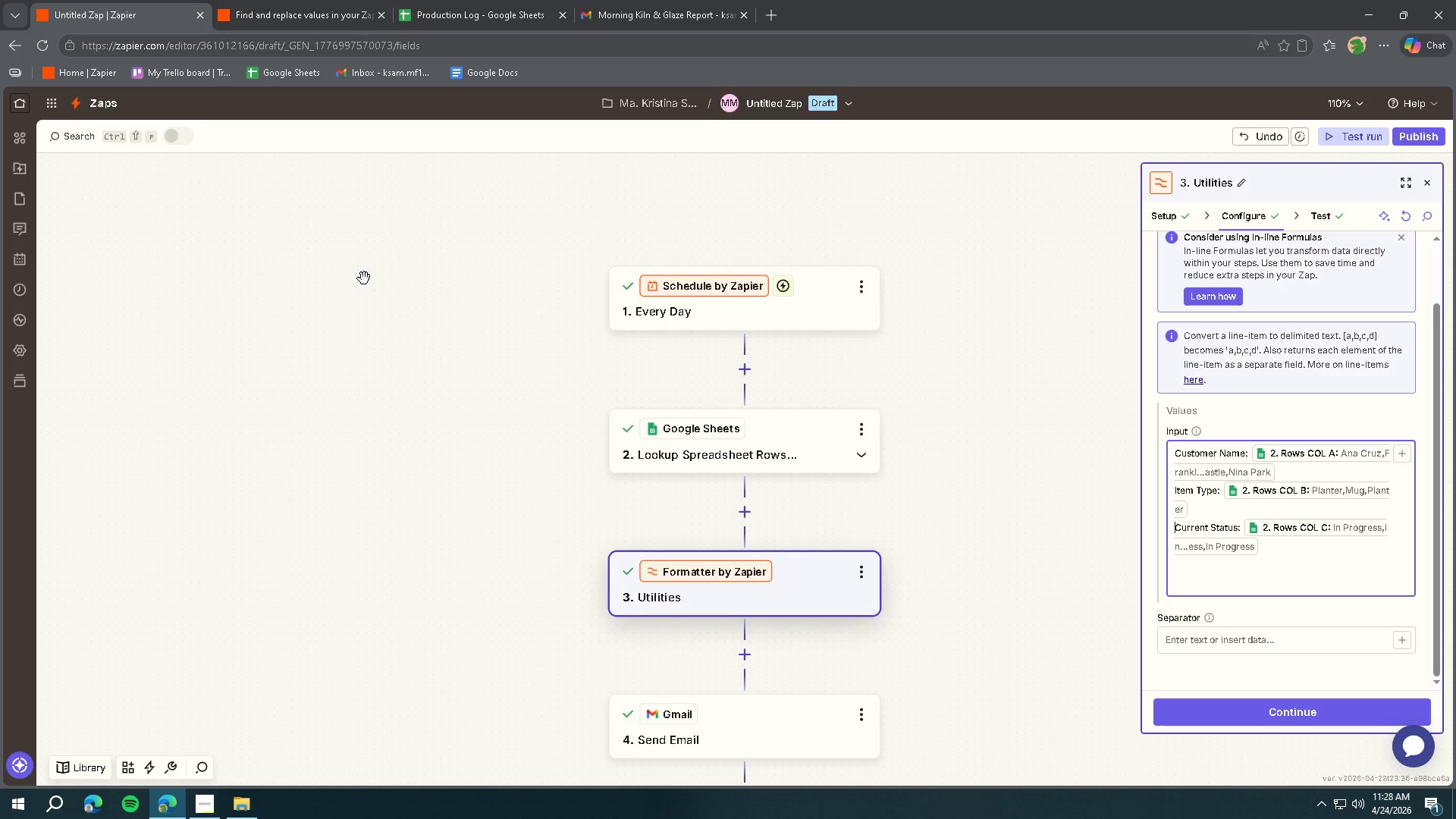 
left_click([1279, 642])
 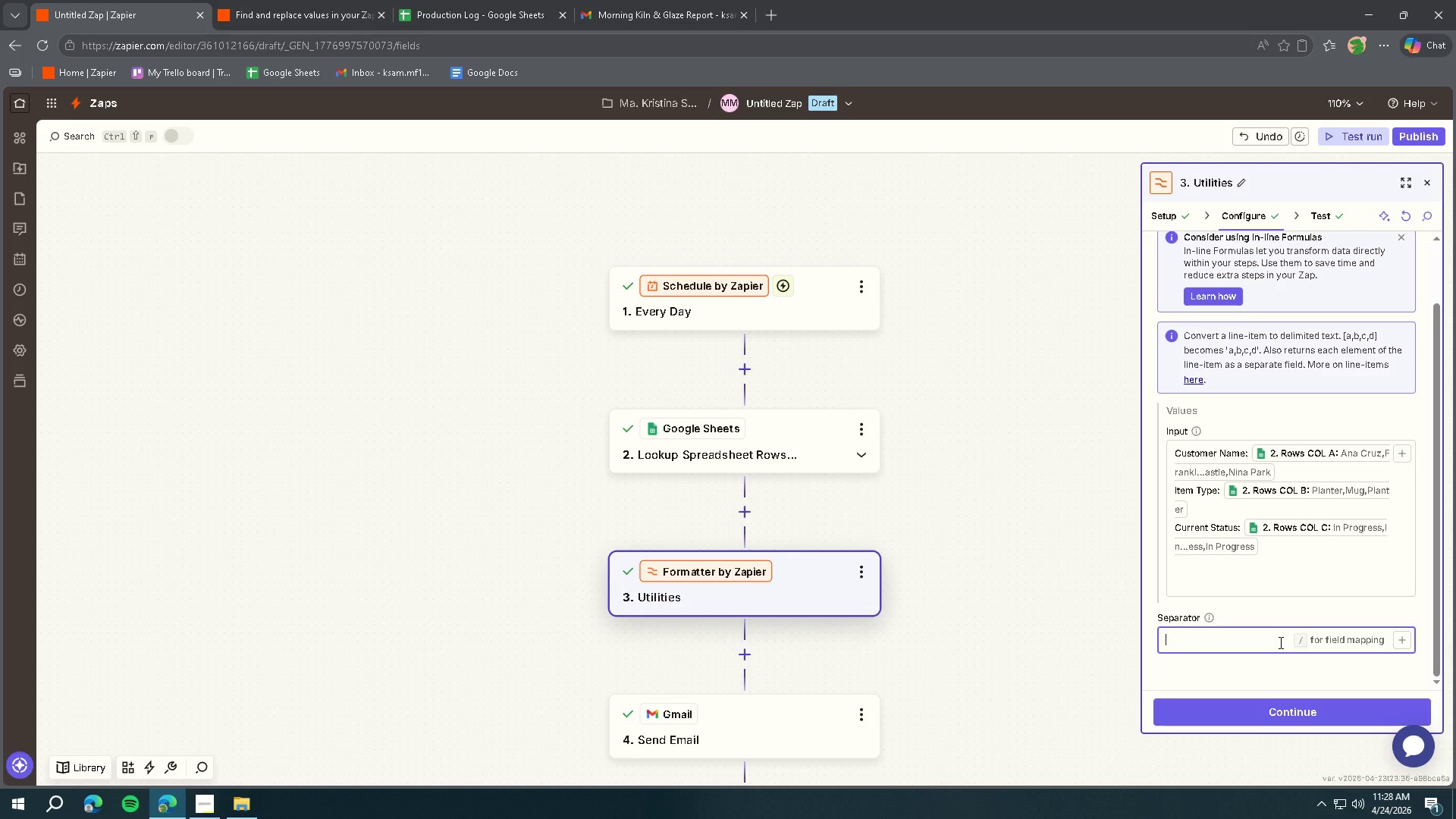 
key(Equal)
 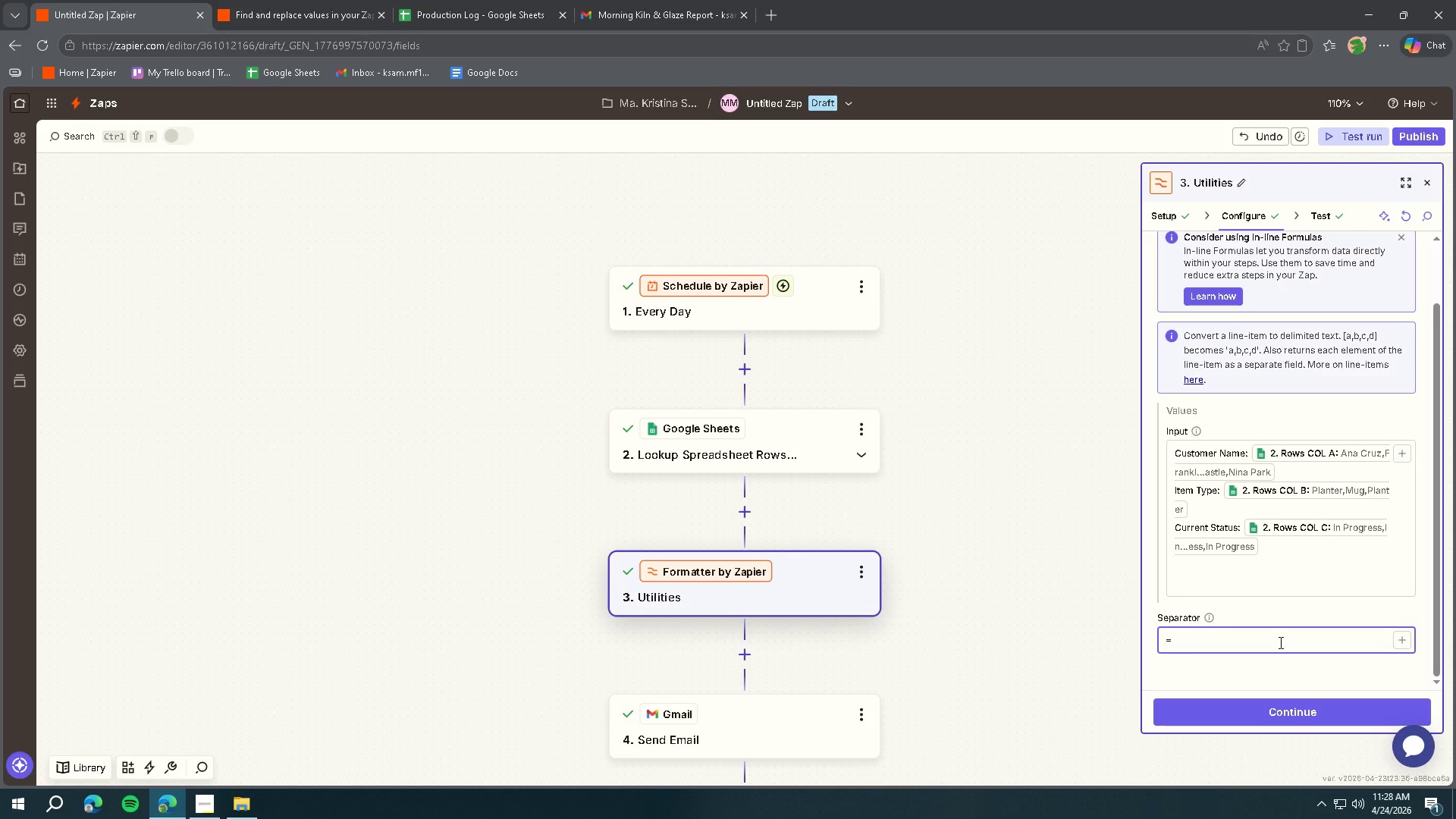 
key(Backspace)
 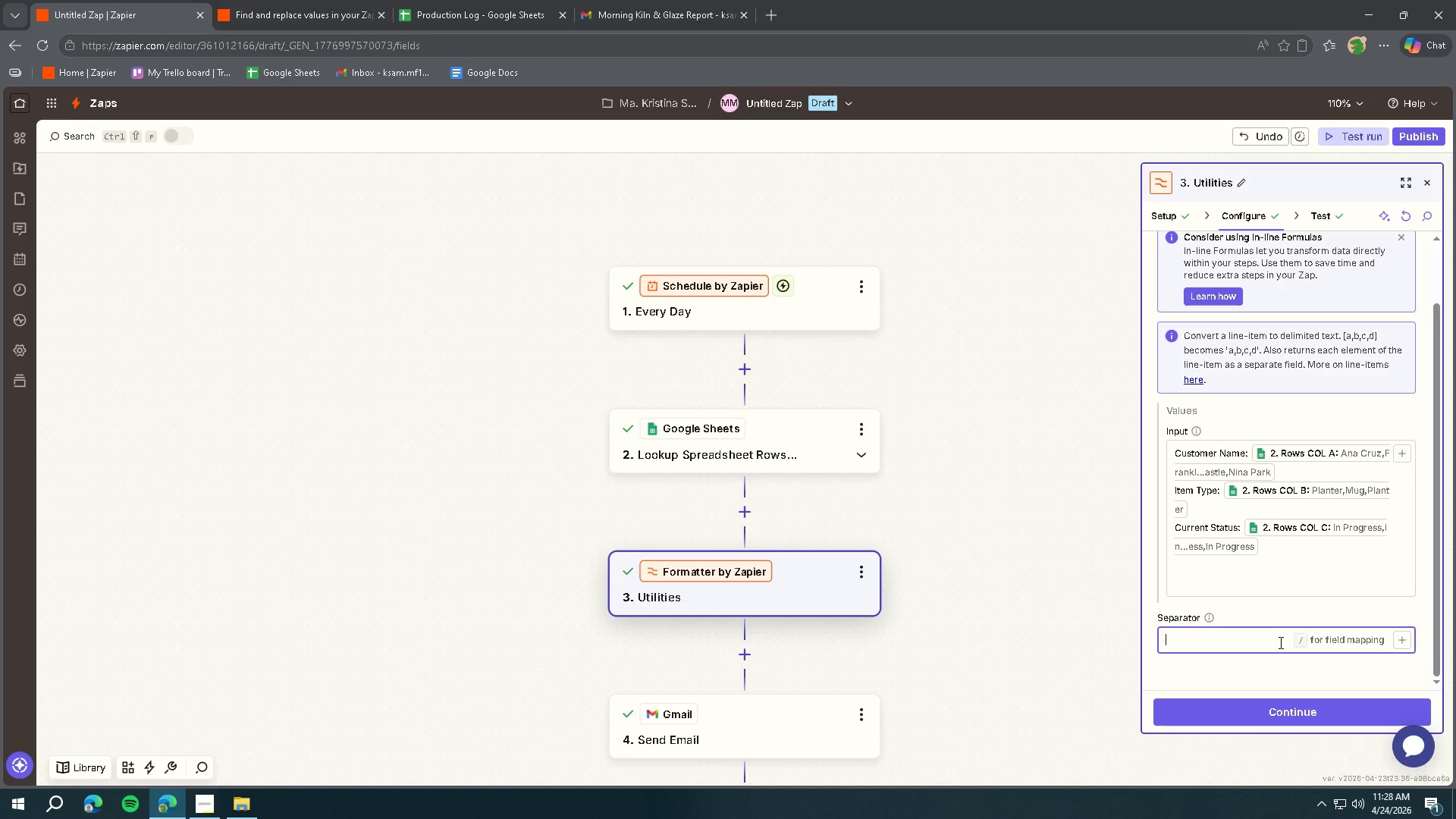 
key(Backspace)
 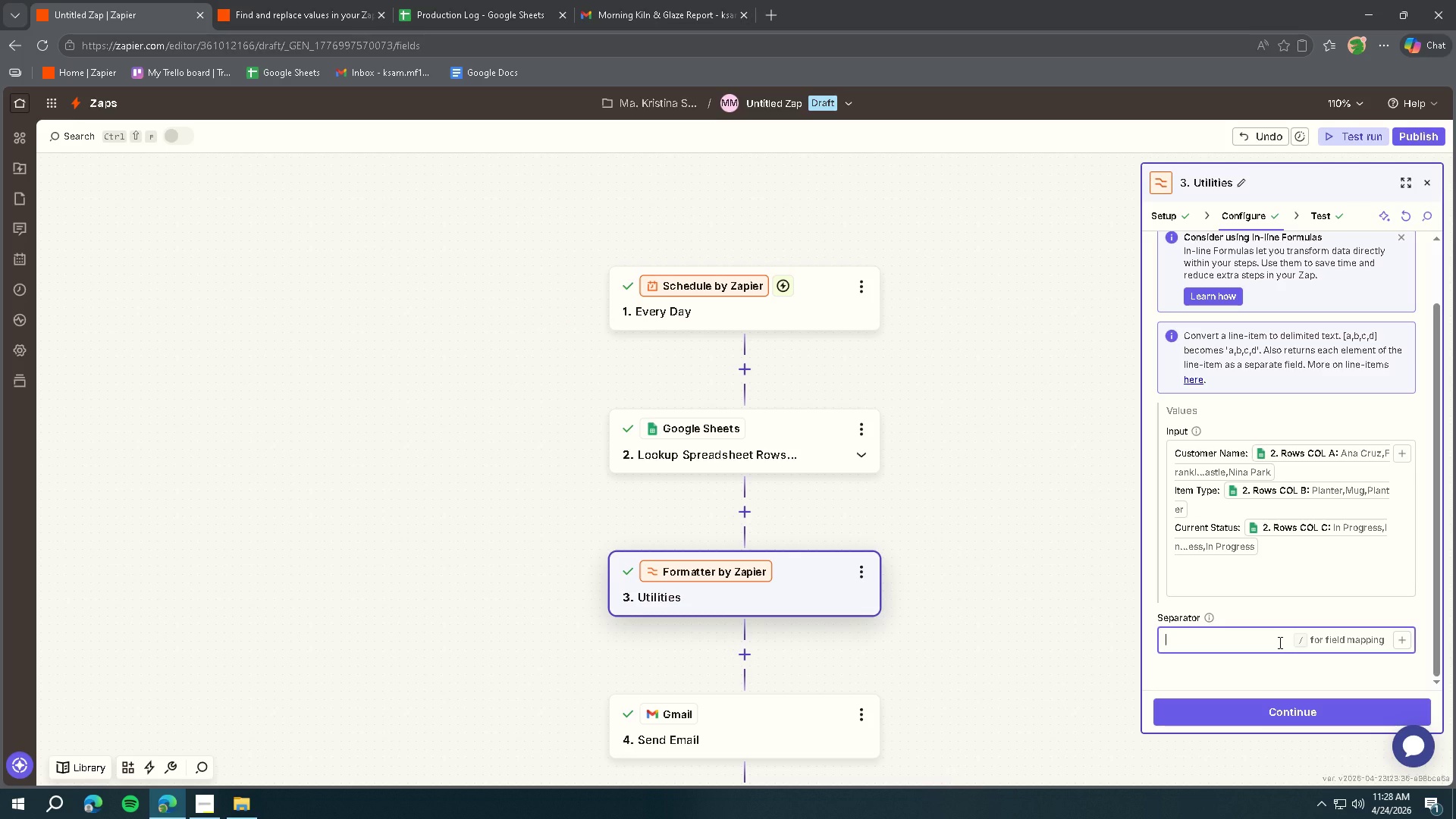 
key(Backspace)
 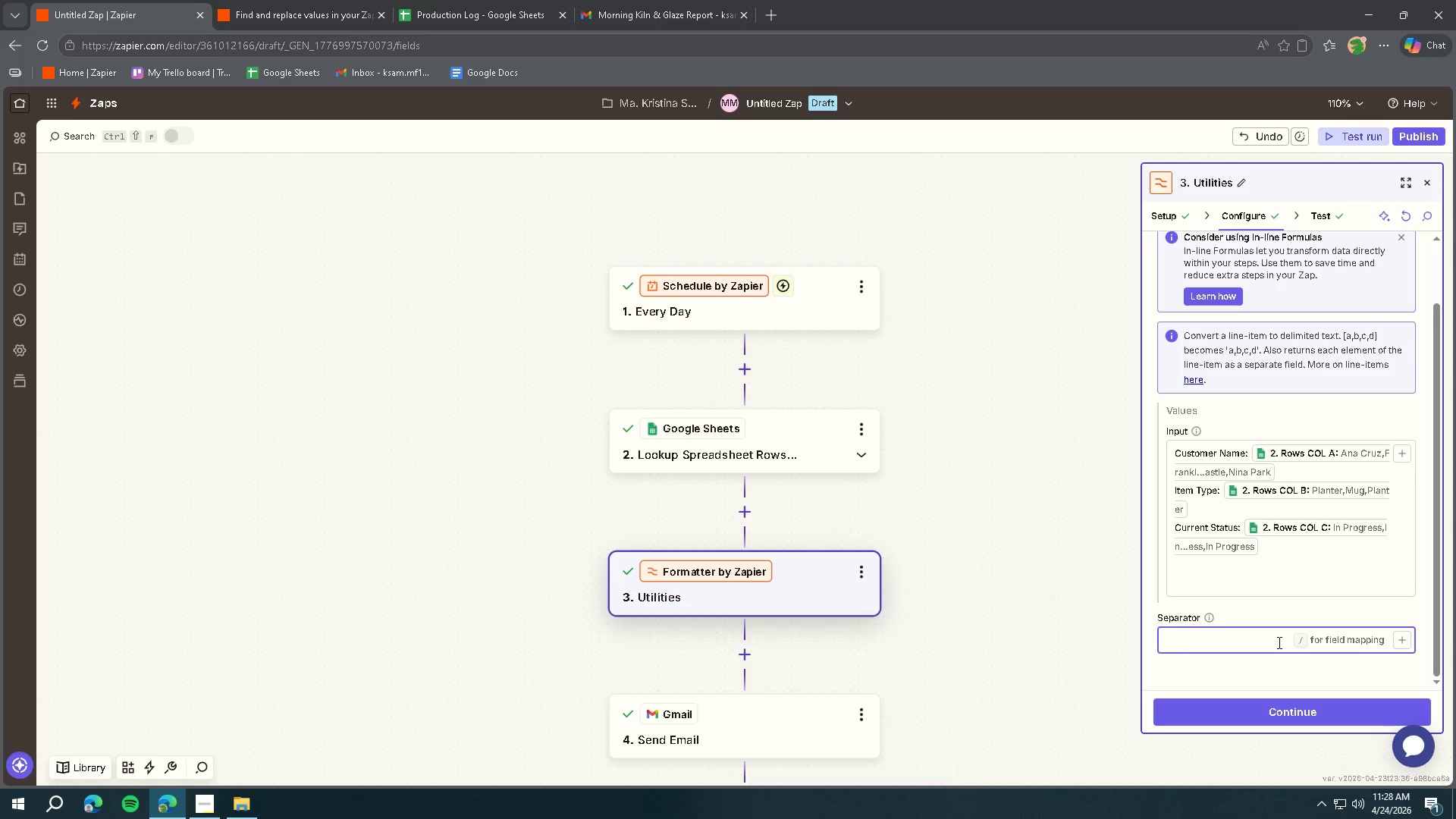 
key(Backspace)
 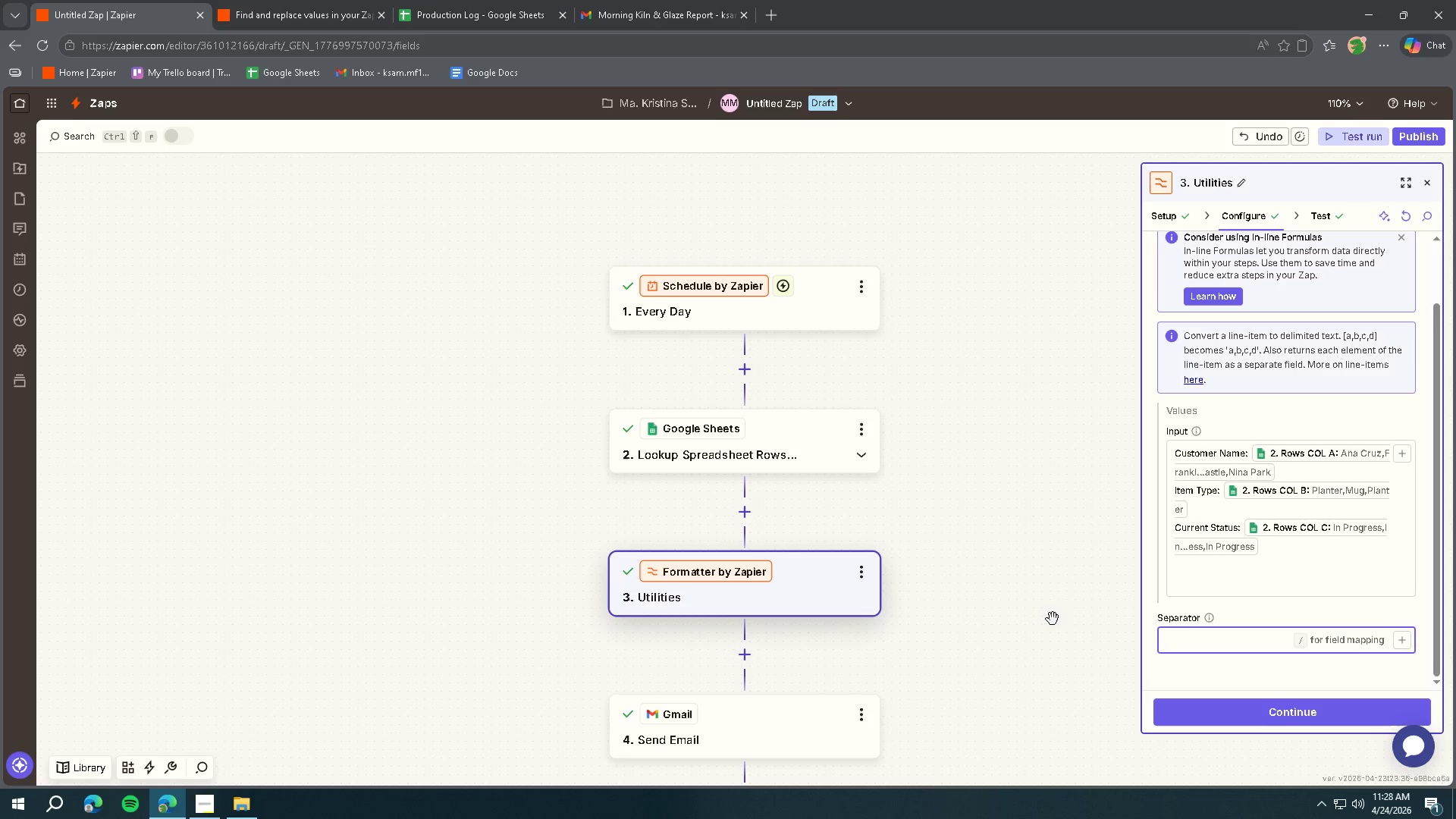 
left_click([1050, 619])
 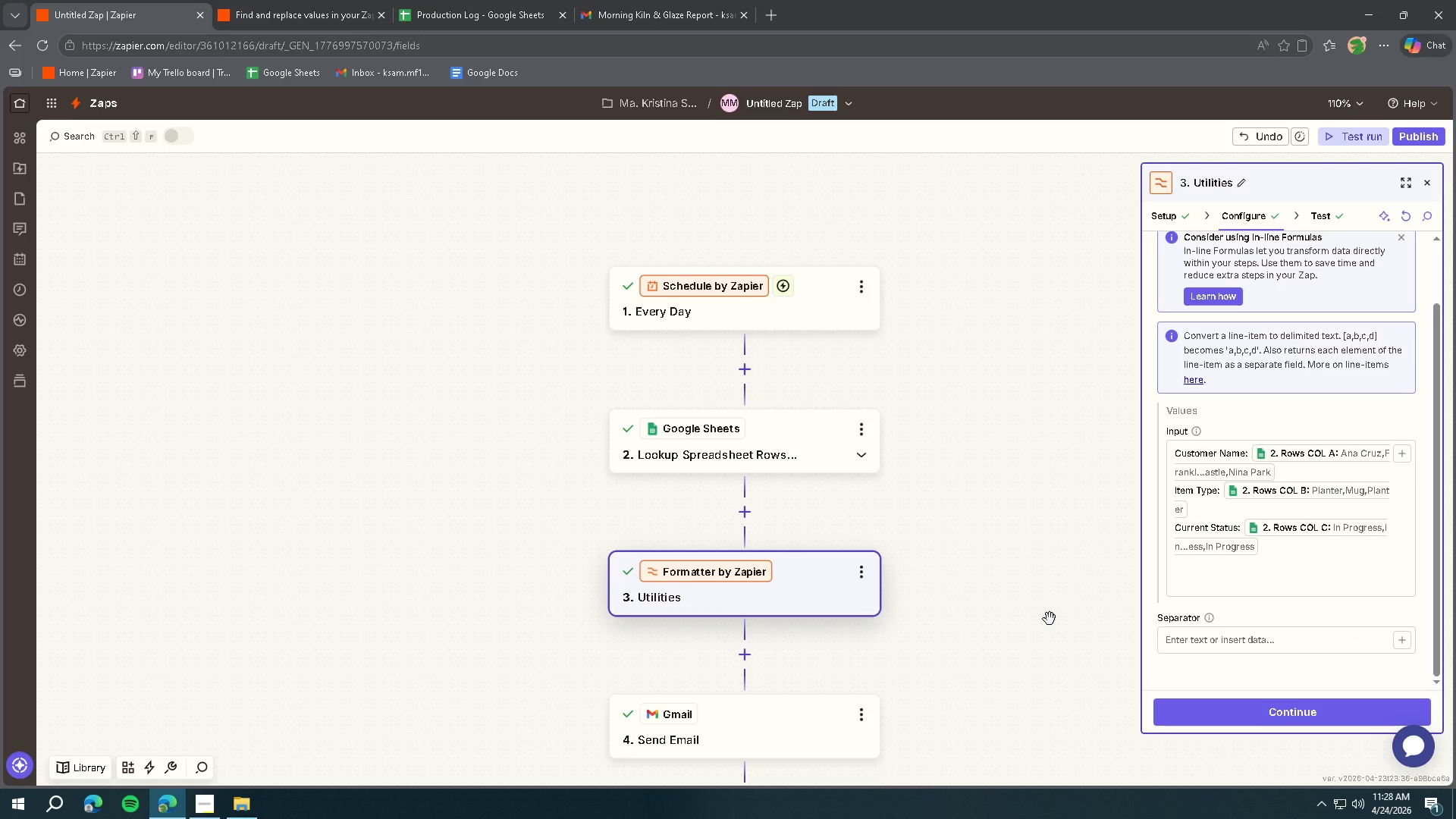 
wait(5.06)
 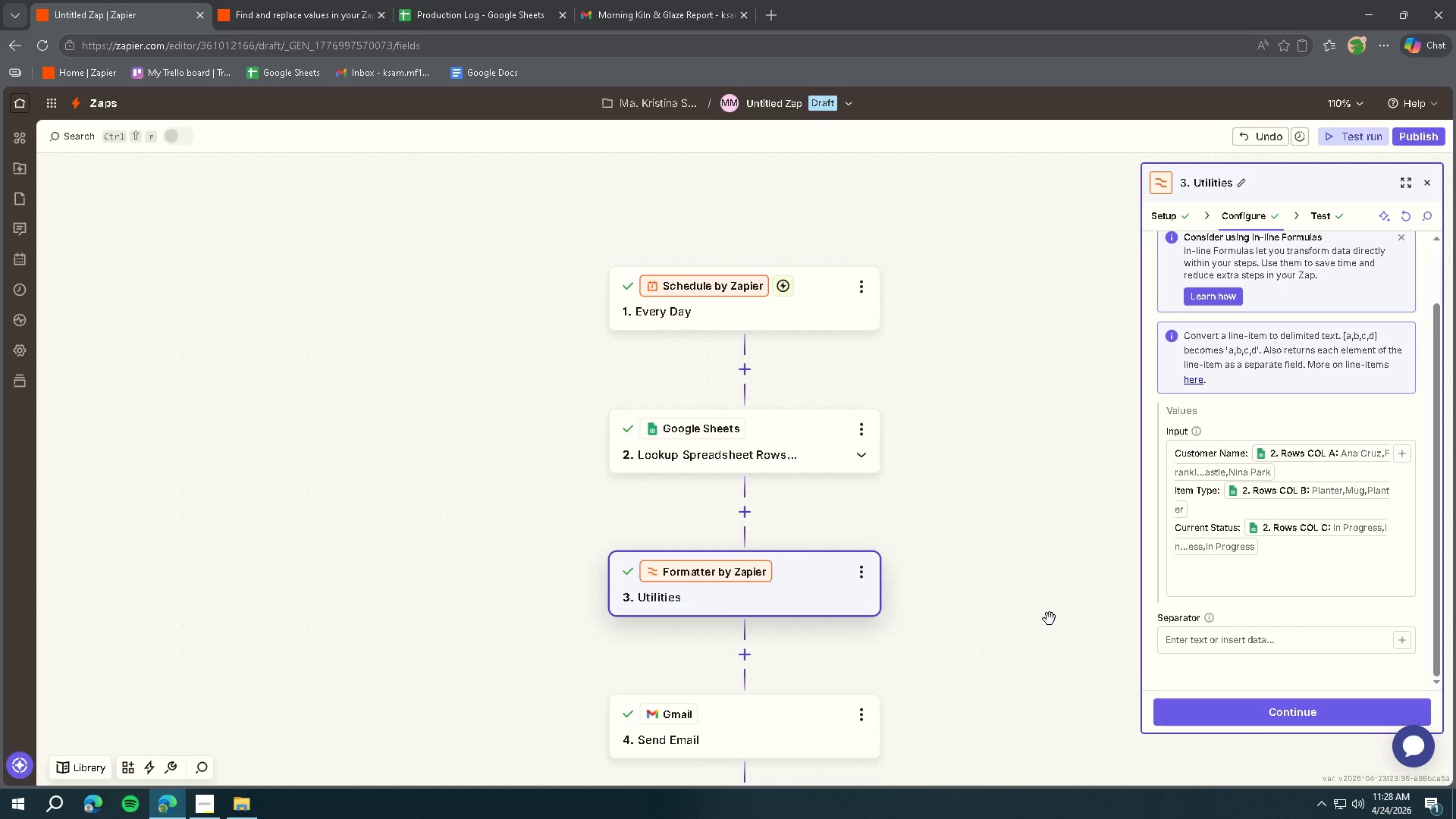 
left_click([1227, 651])
 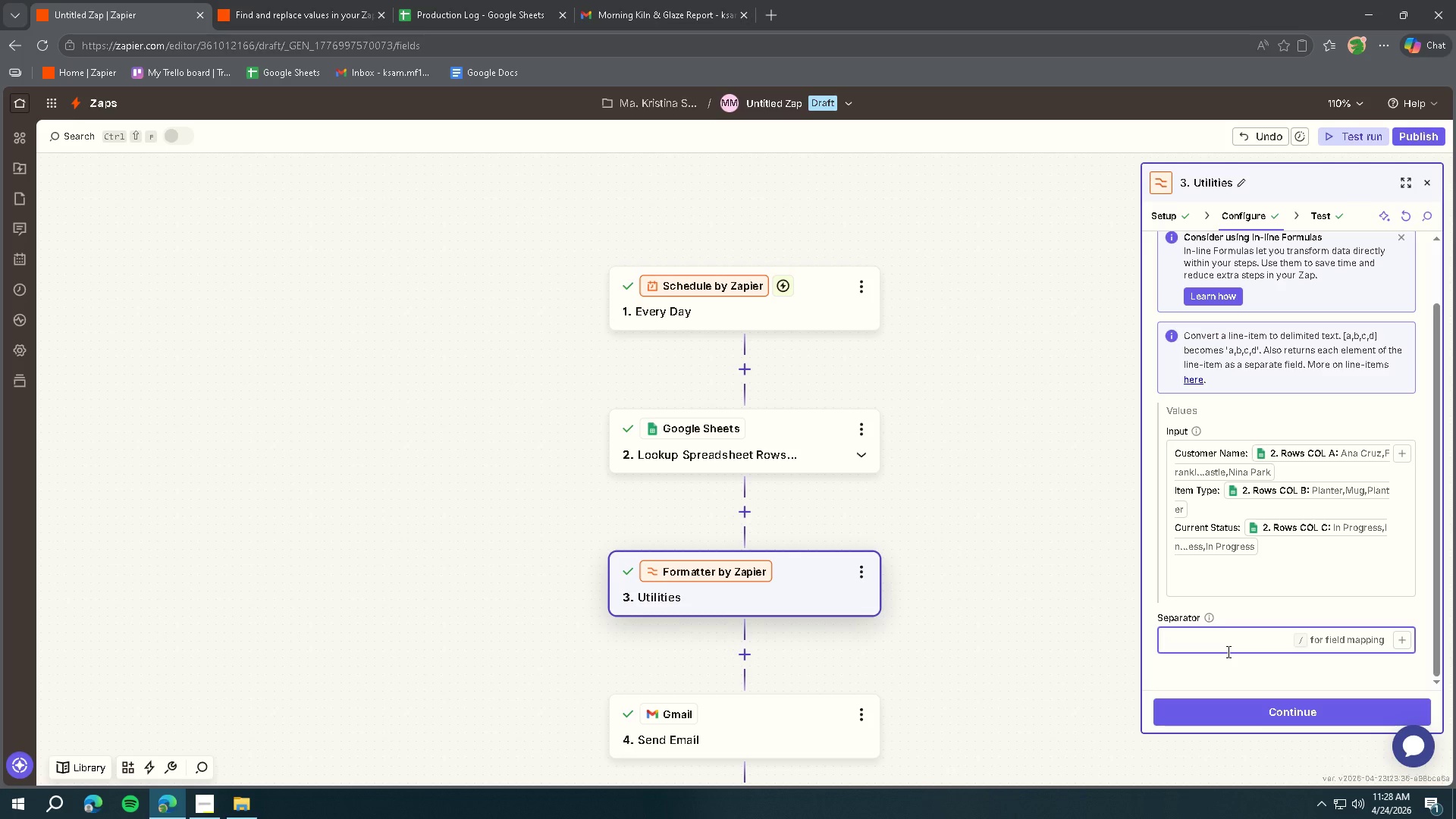 
key(Enter)
 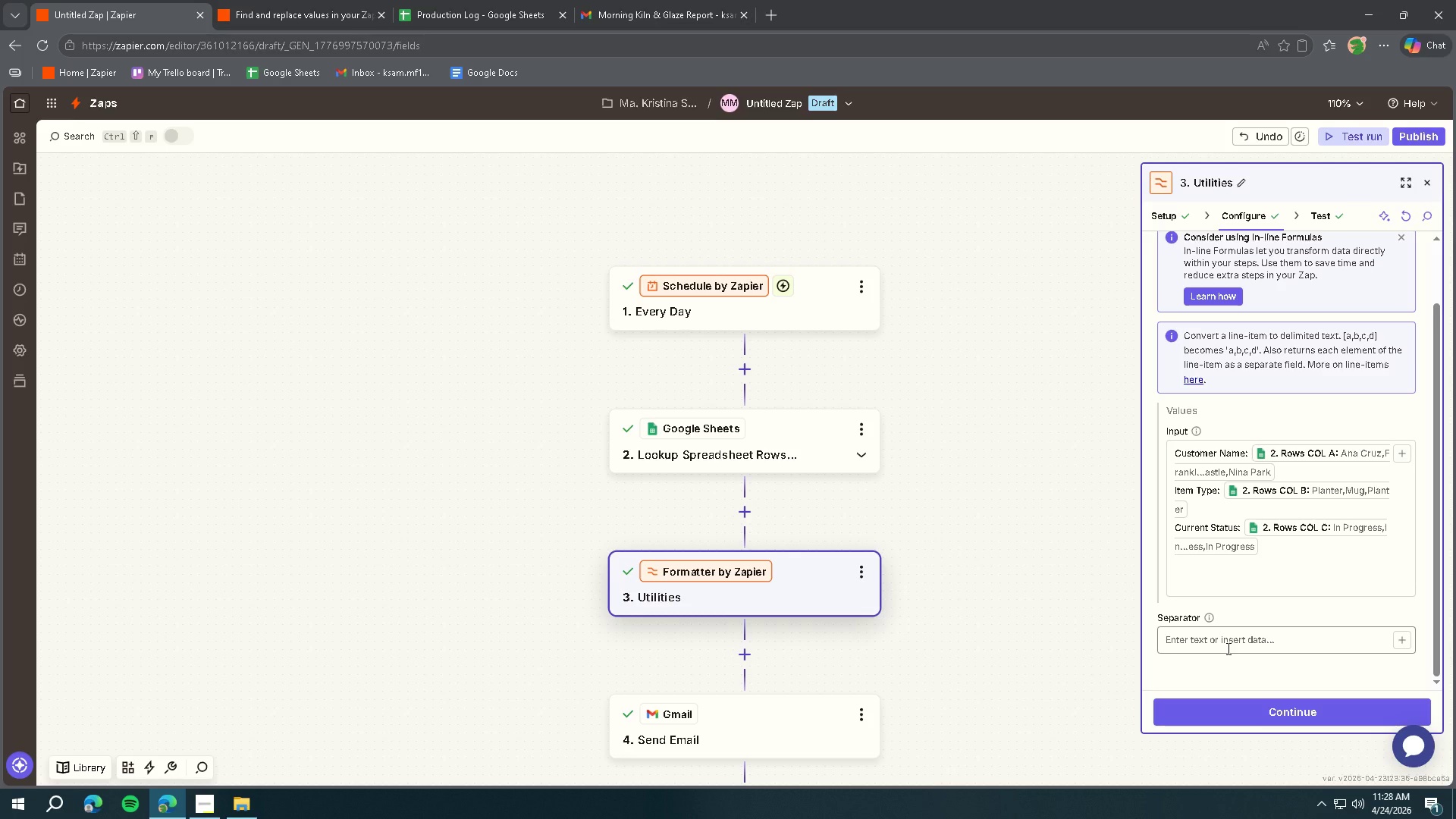 
wait(35.24)
 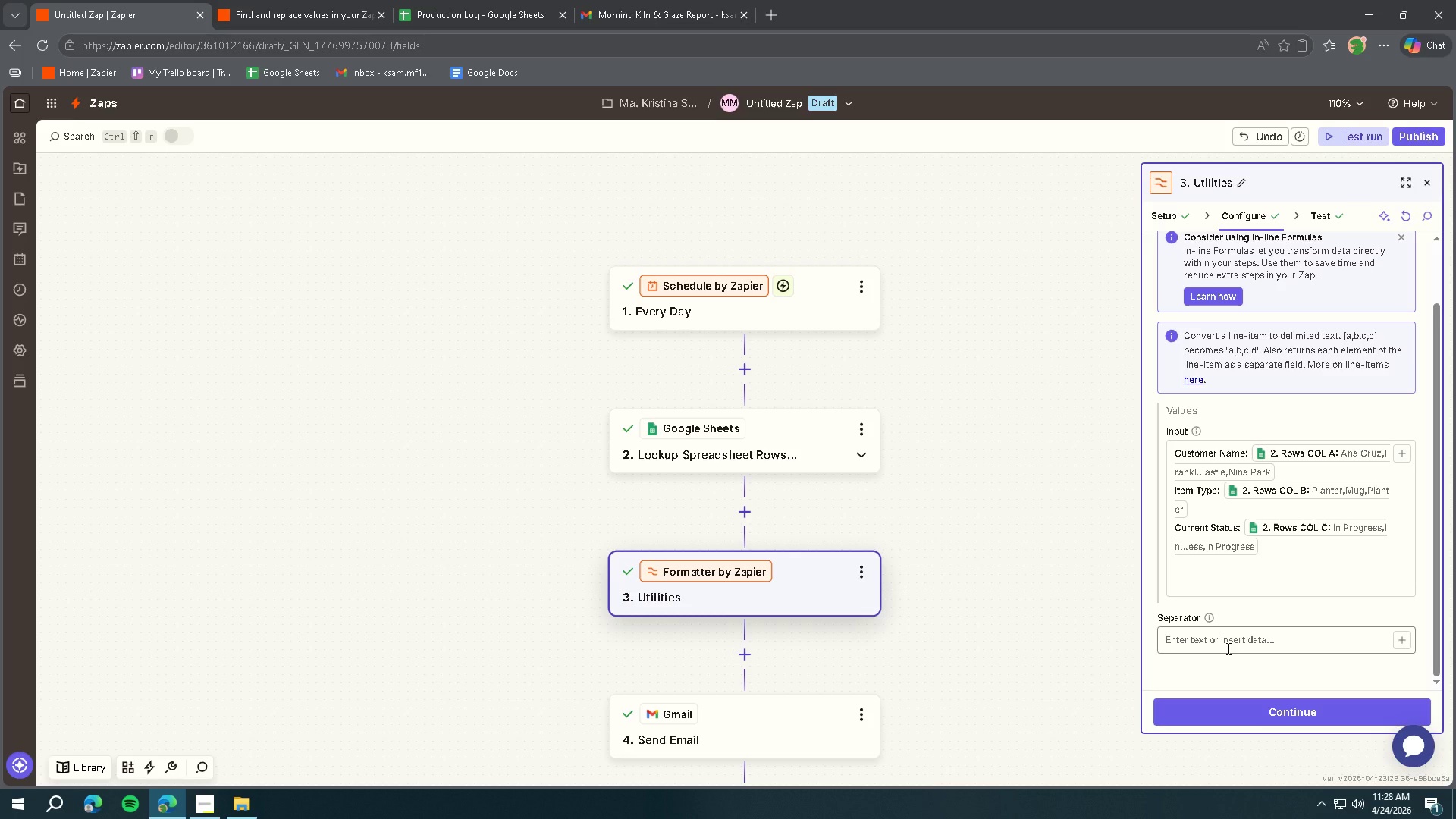 
left_click([211, 805])